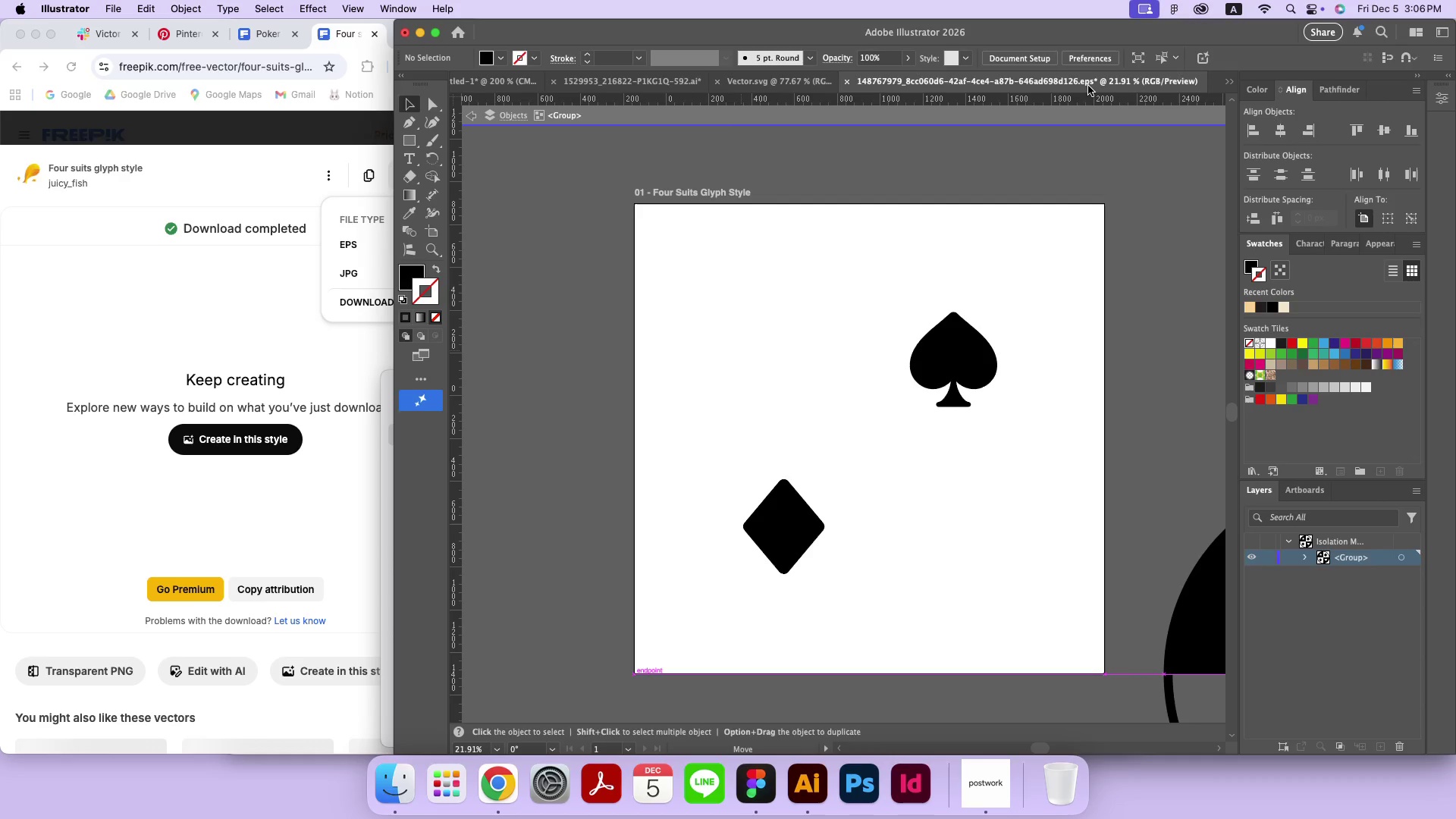 
double_click([1088, 86])
 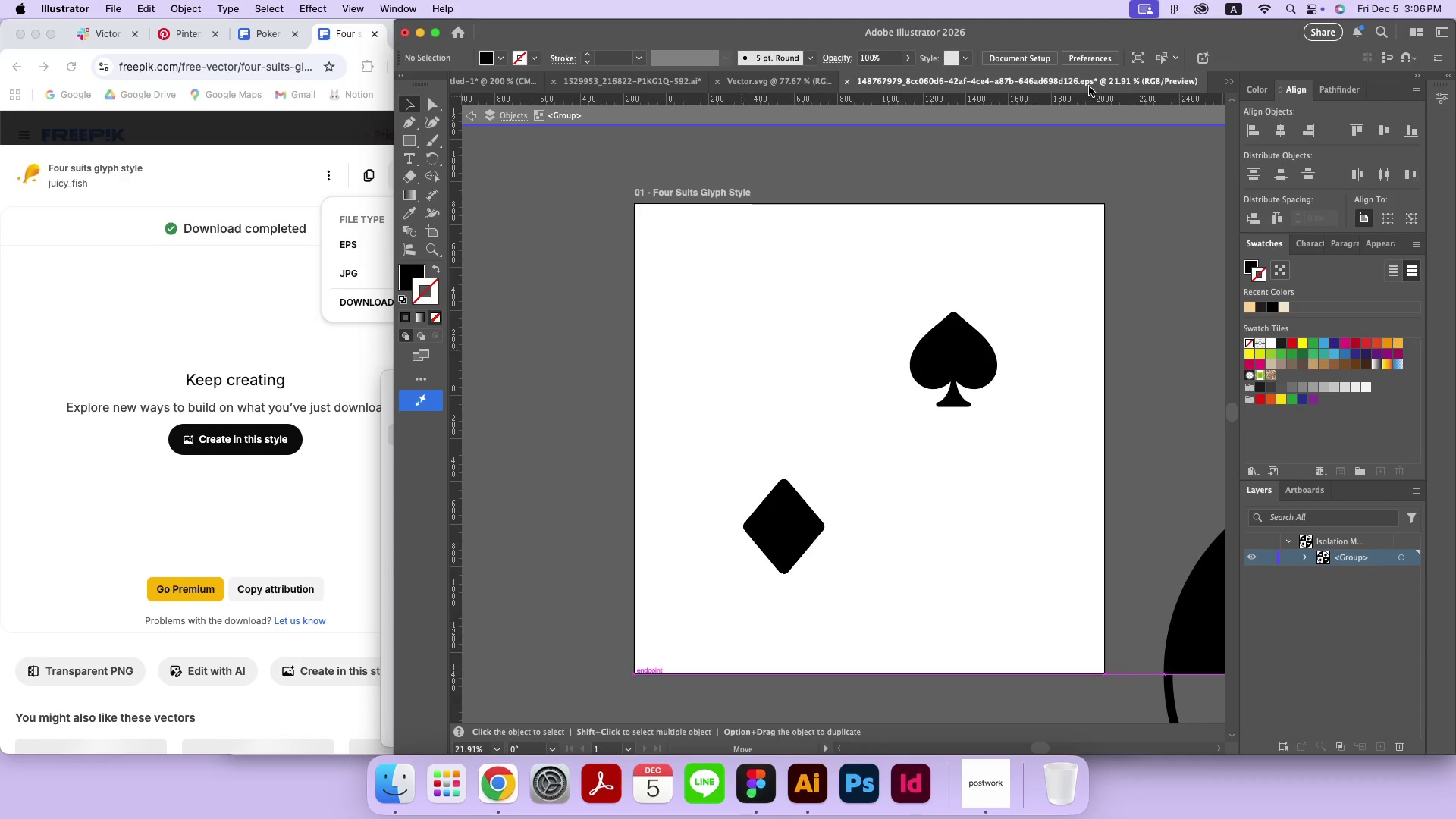 
wait(9.85)
 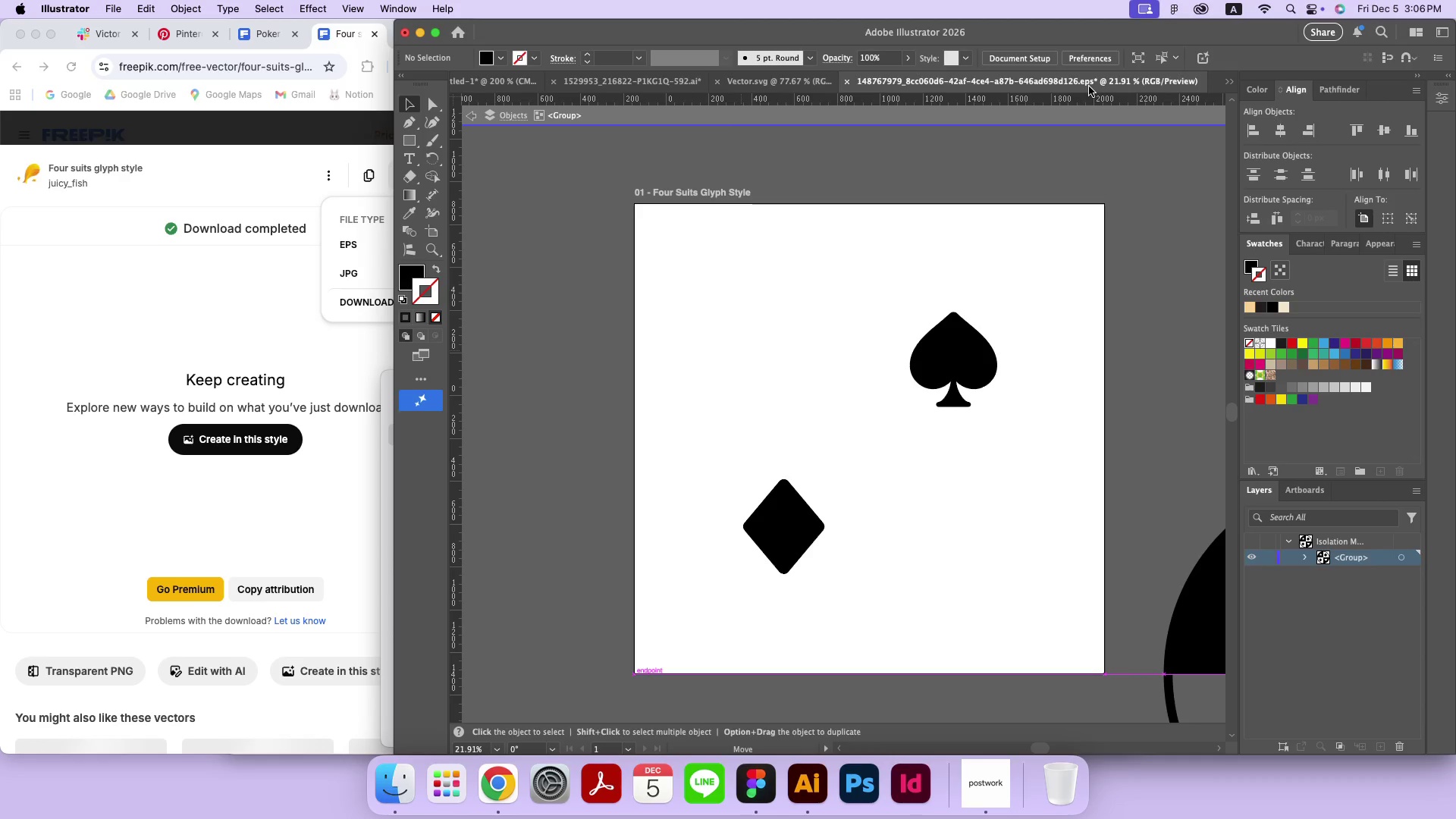 
double_click([612, 224])
 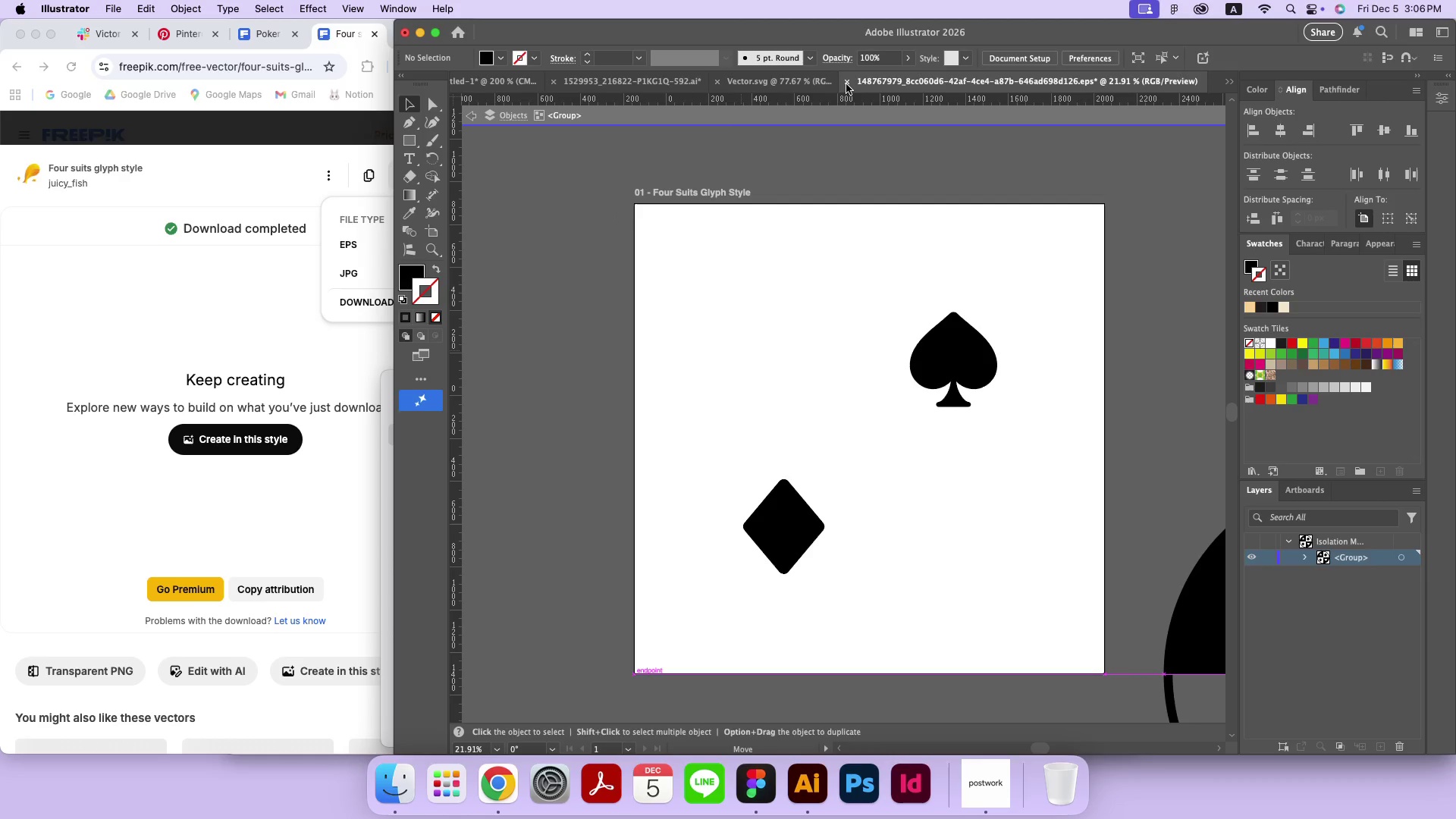 
double_click([846, 84])
 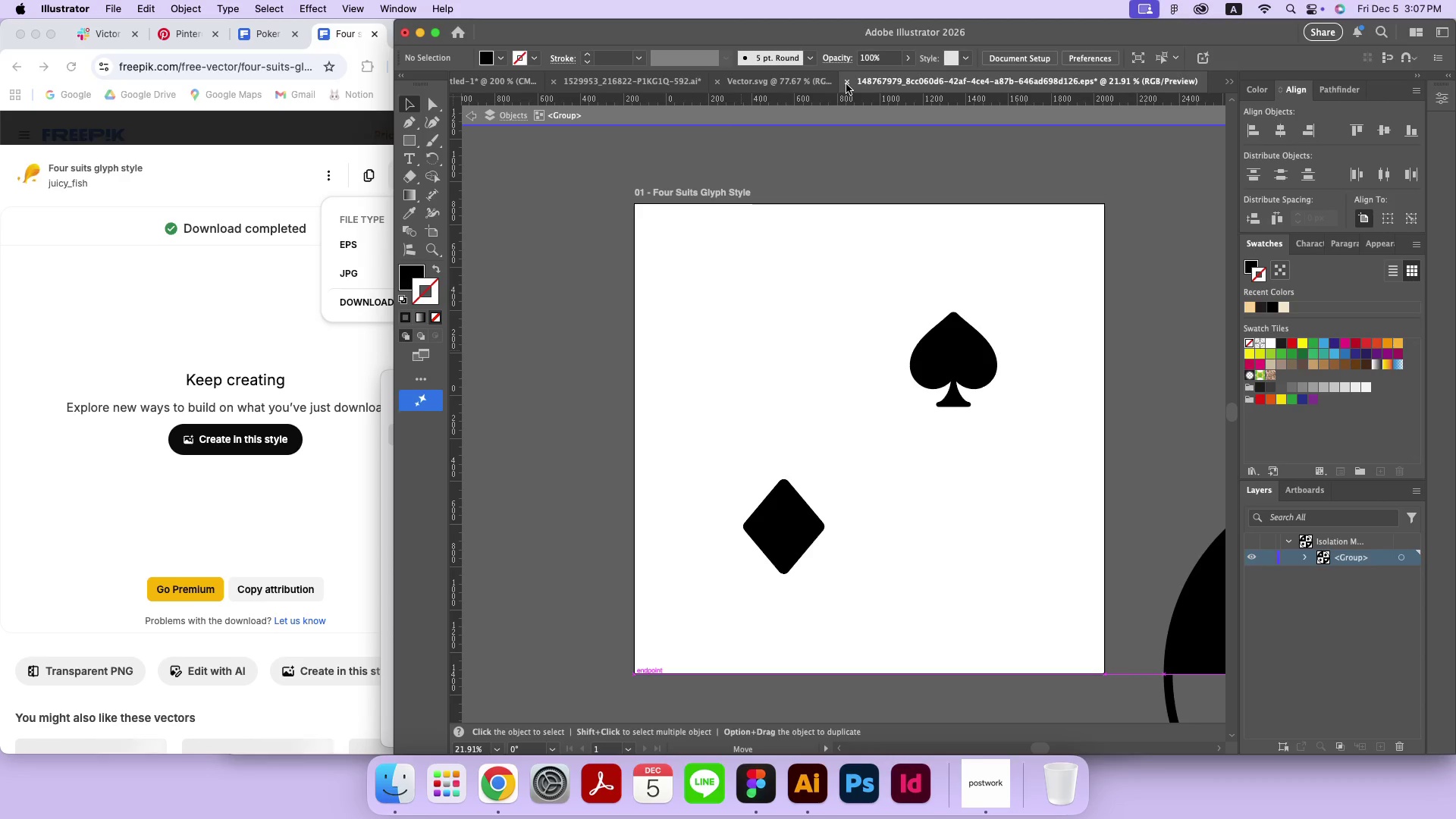 
wait(32.11)
 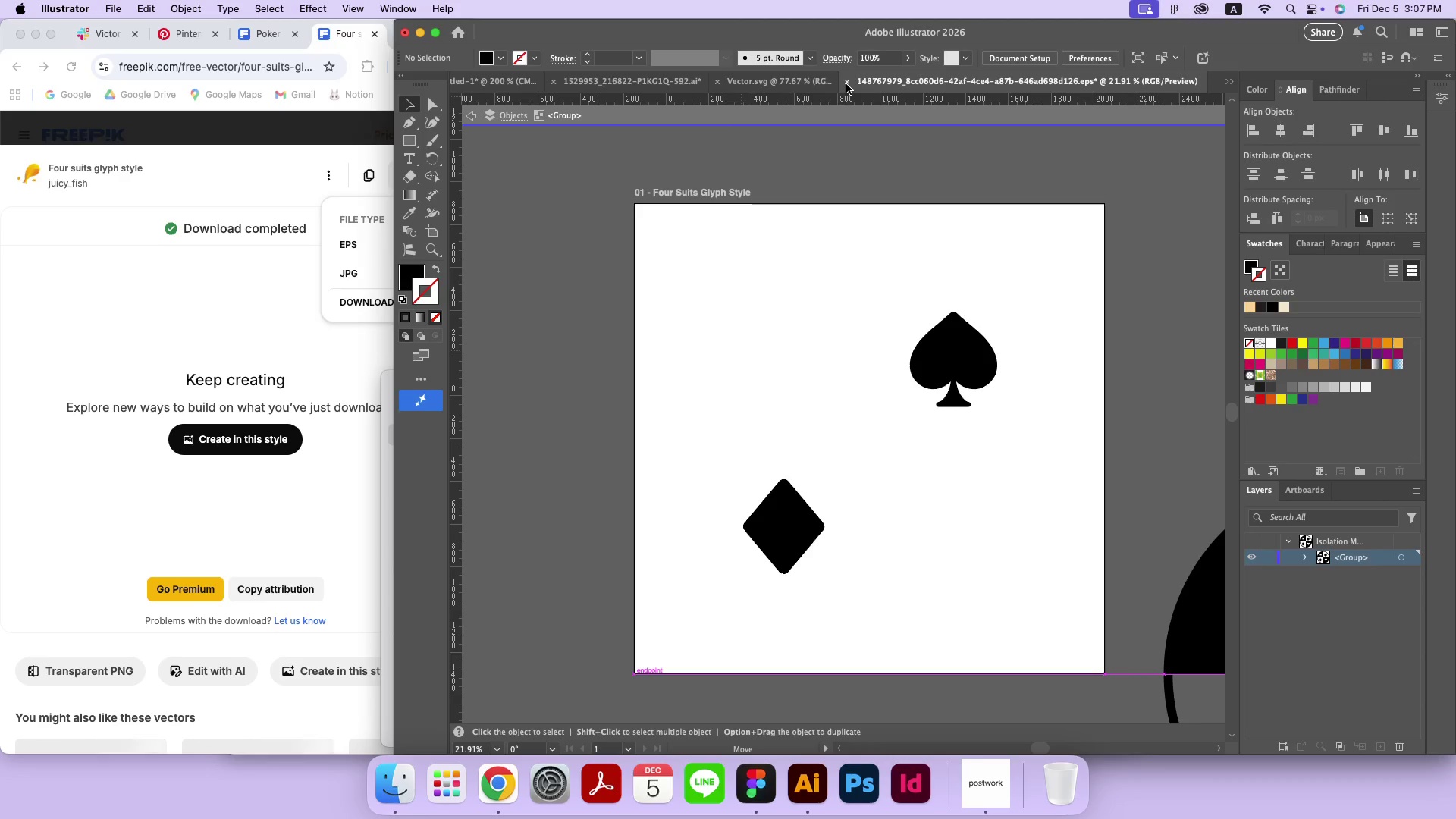 
left_click([846, 84])
 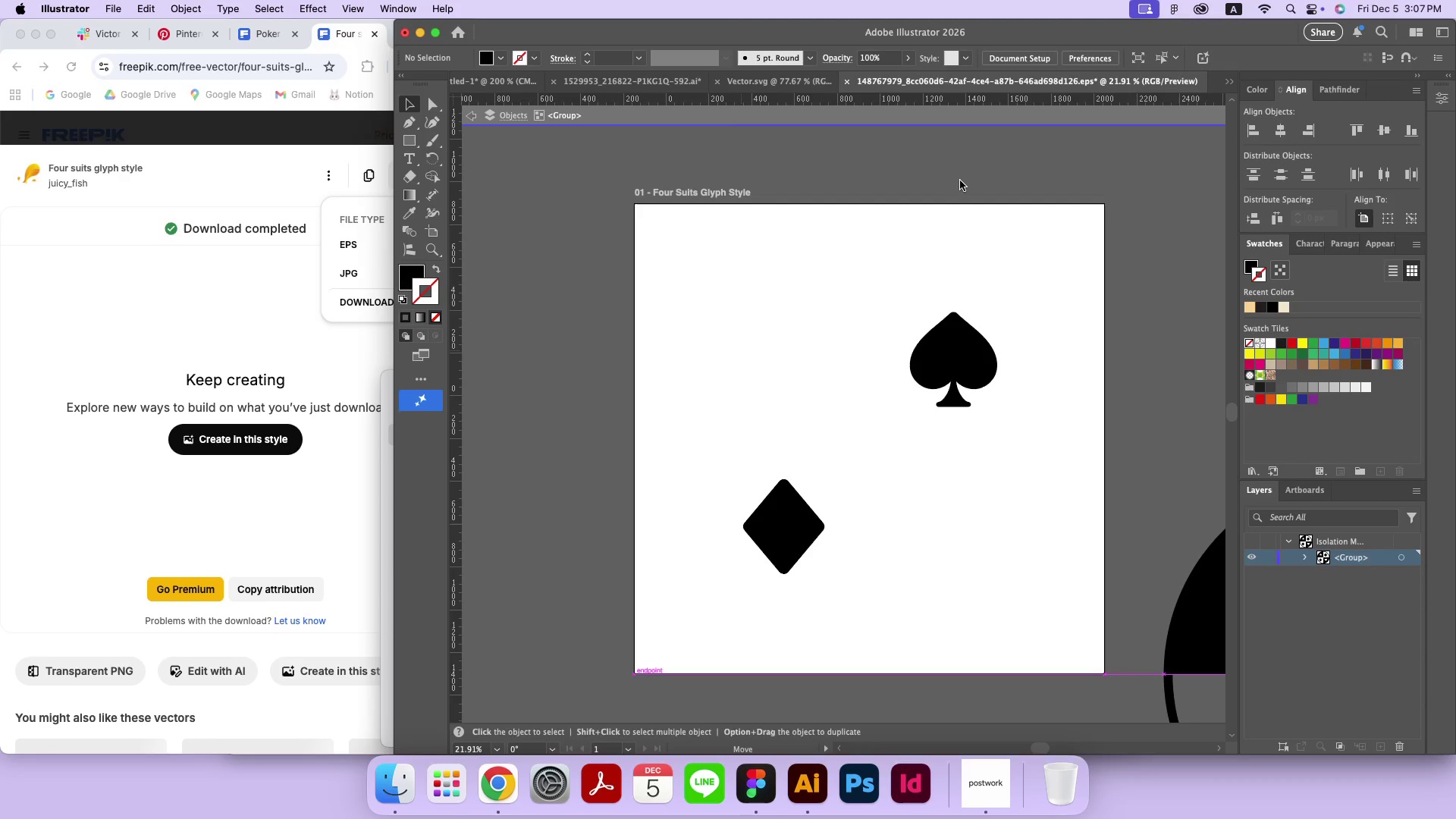 
left_click([960, 180])
 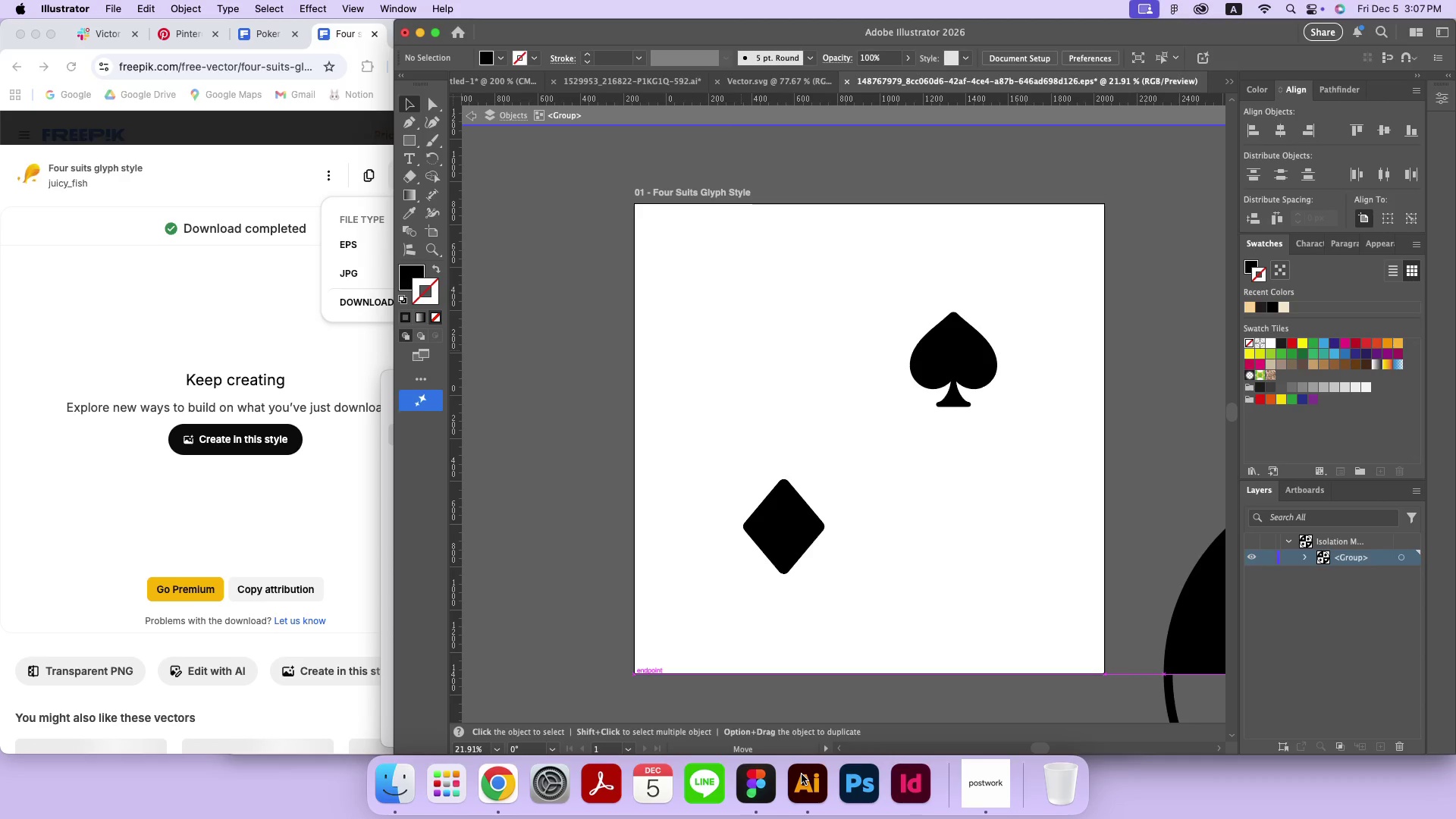 
right_click([802, 774])
 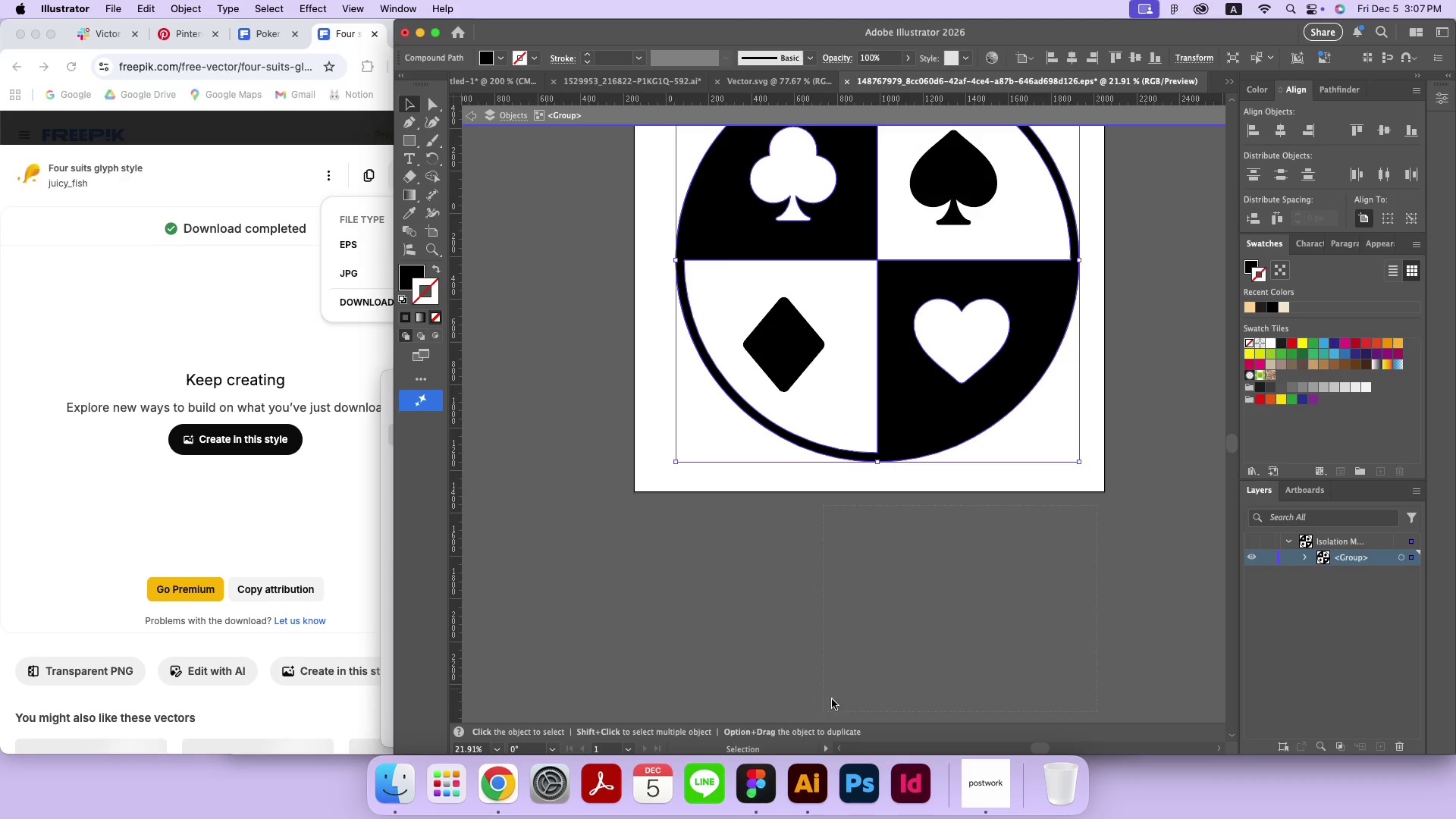 
left_click([863, 670])
 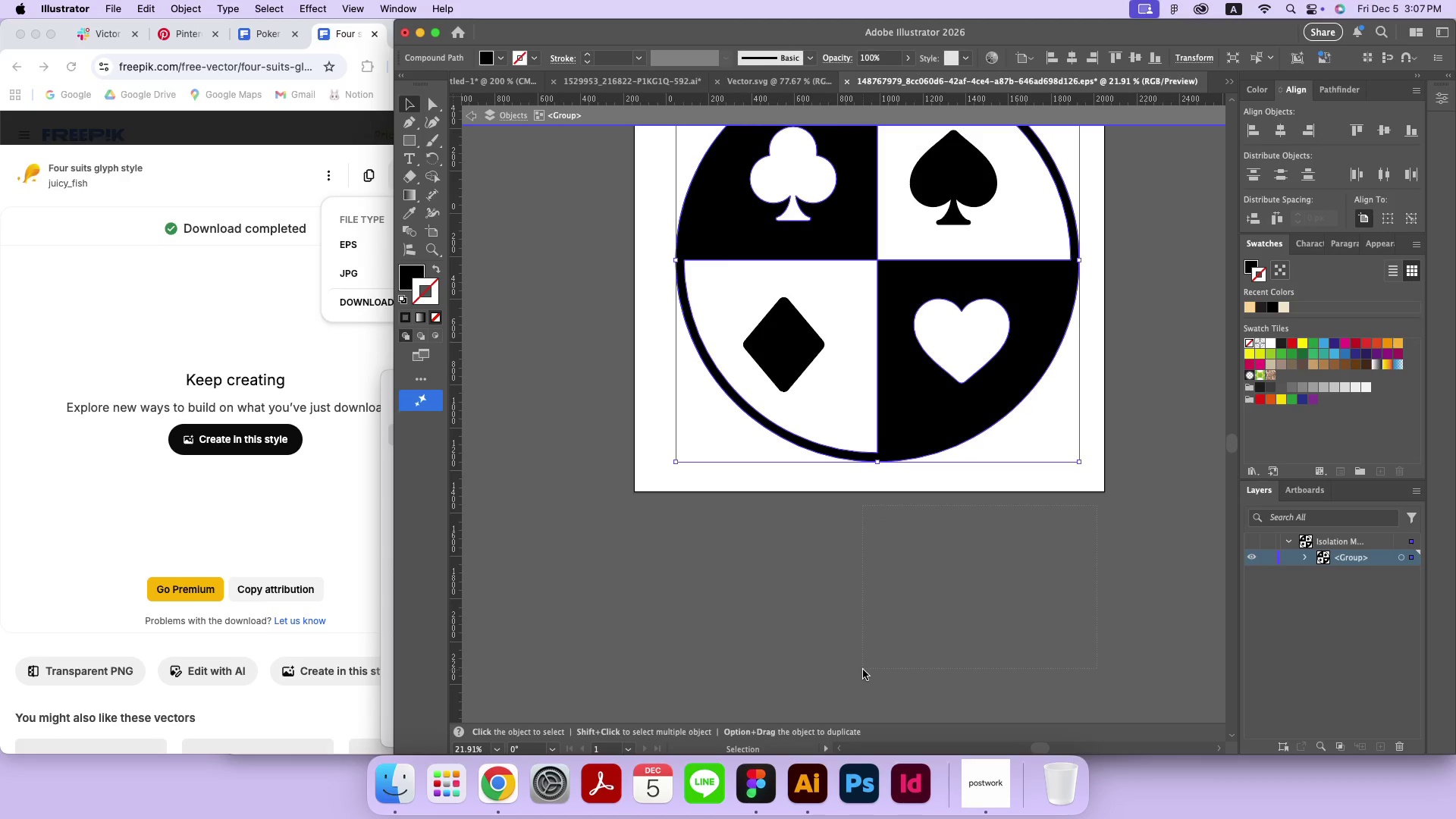 
hold_key(key=Space, duration=0.75)
 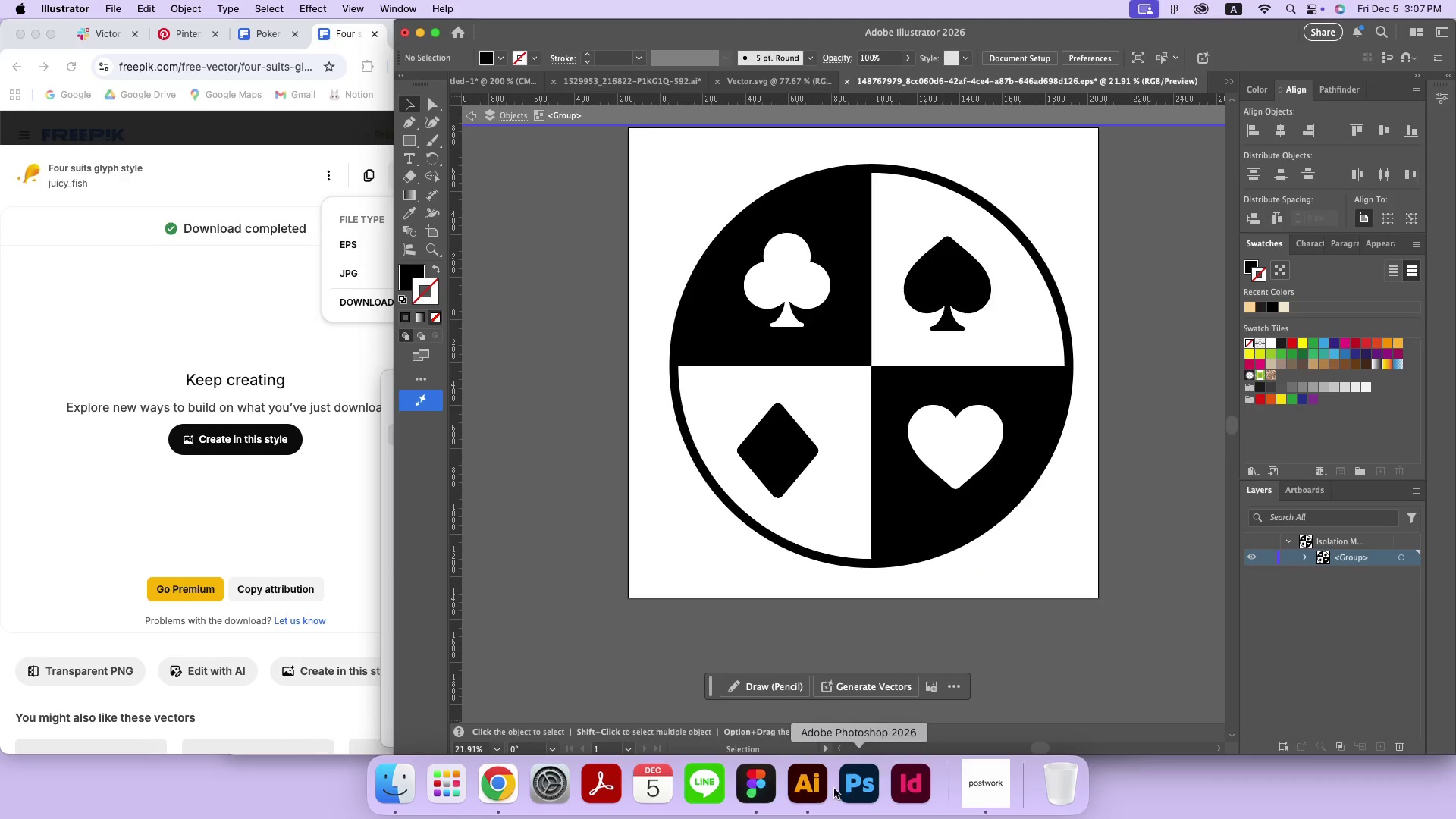 
left_click_drag(start_coordinate=[1012, 585], to_coordinate=[1006, 692])
 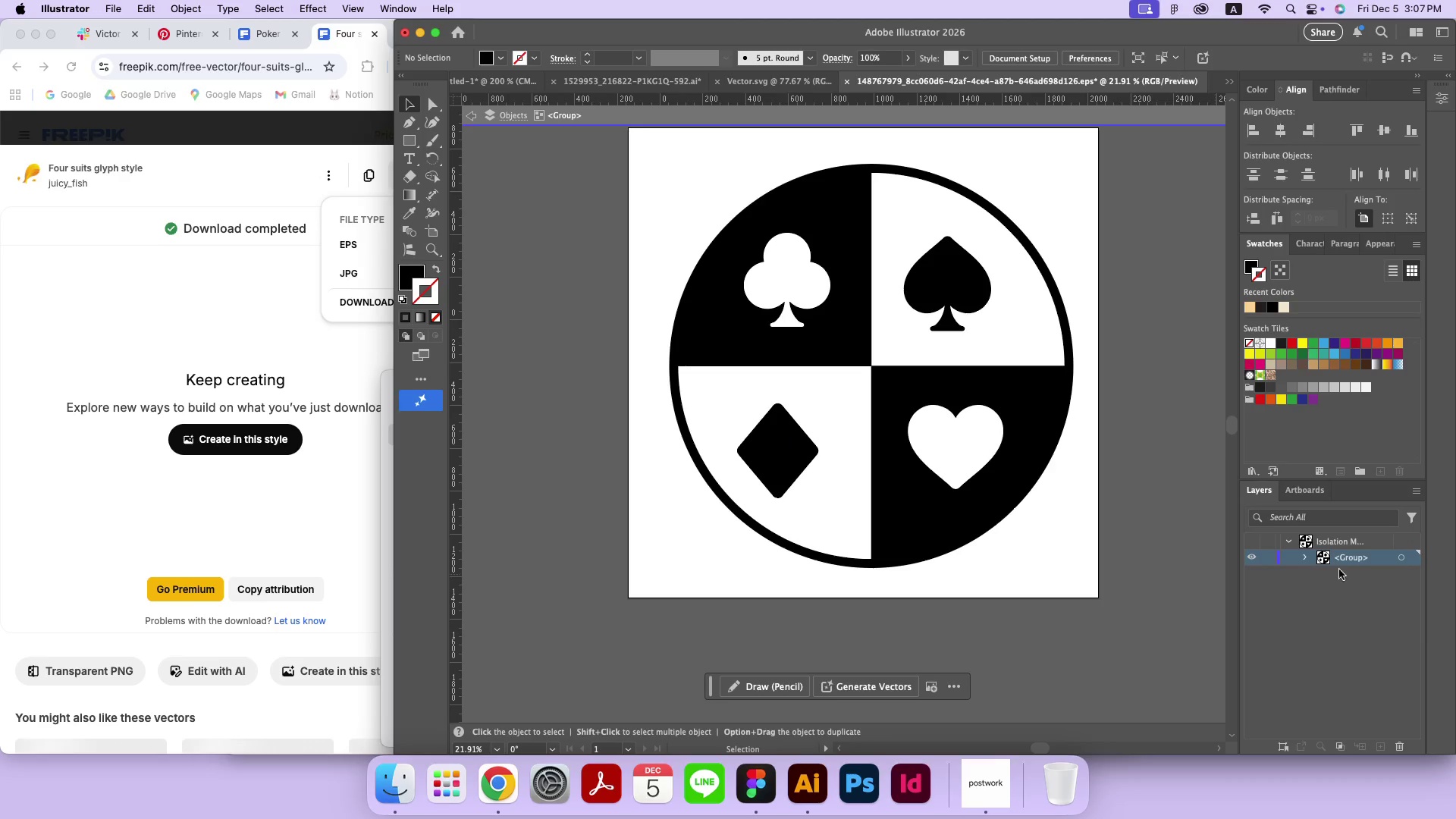 
left_click([1303, 556])
 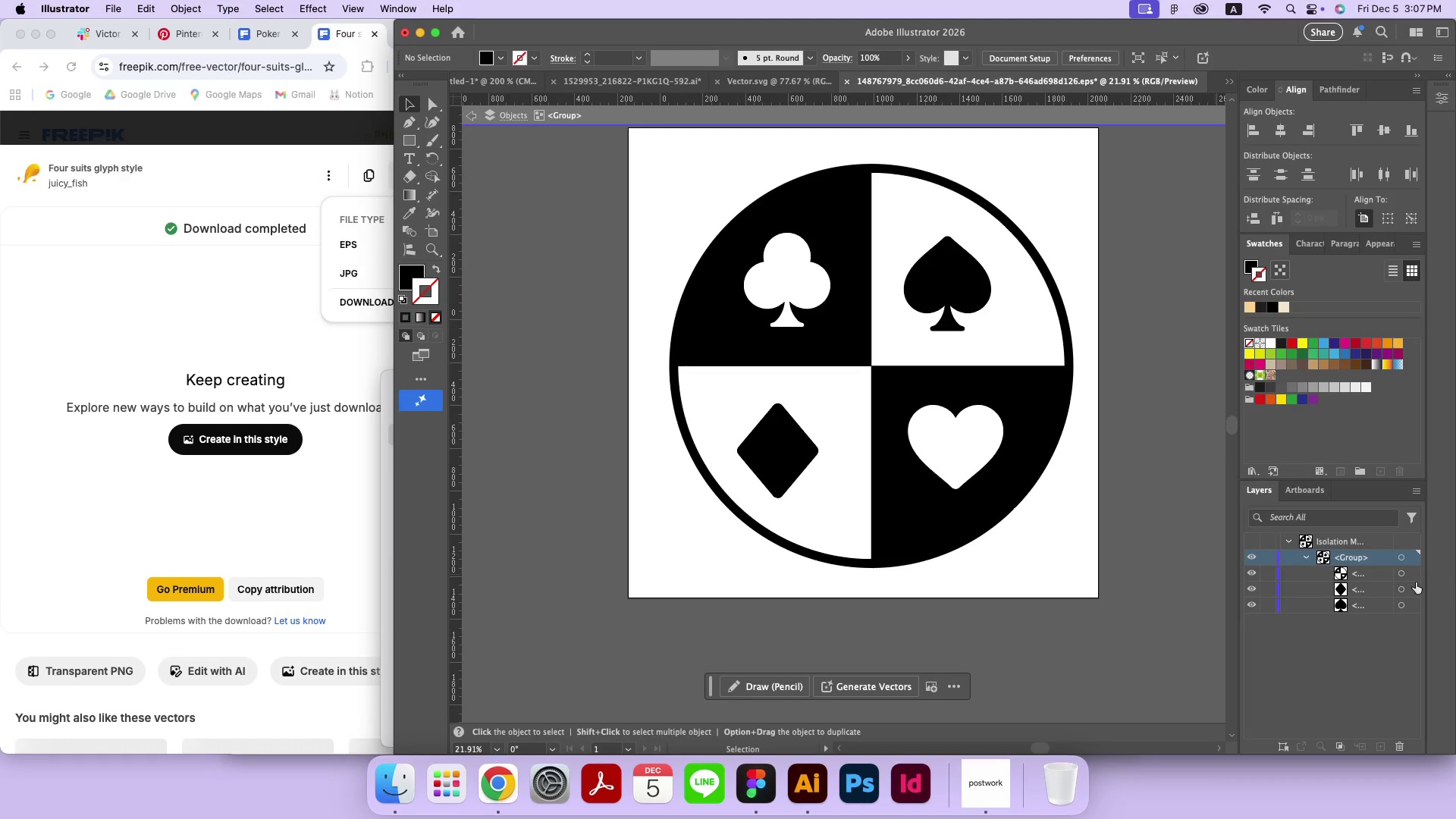 
left_click([1403, 573])
 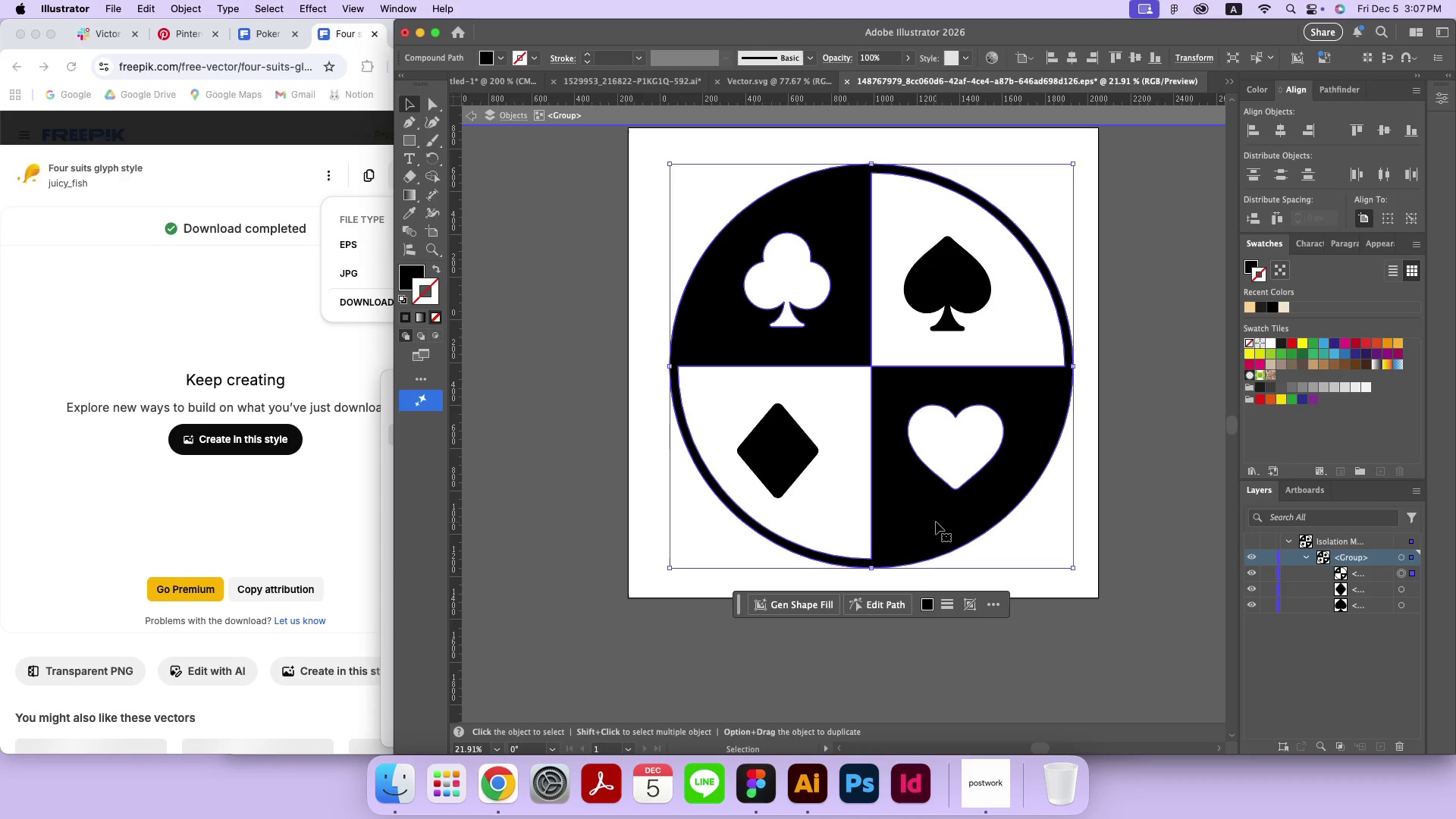 
wait(5.86)
 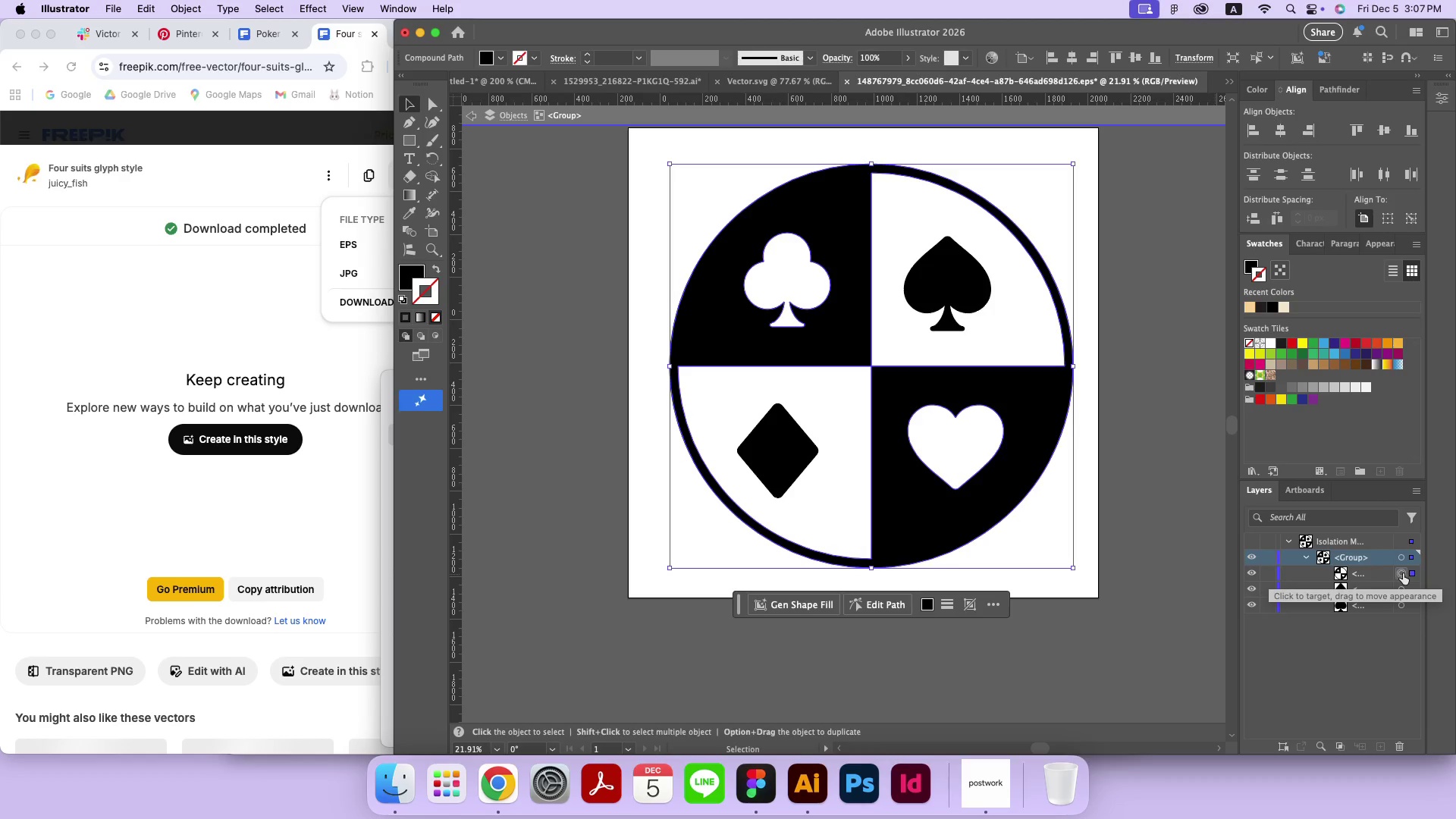 
left_click([846, 84])
 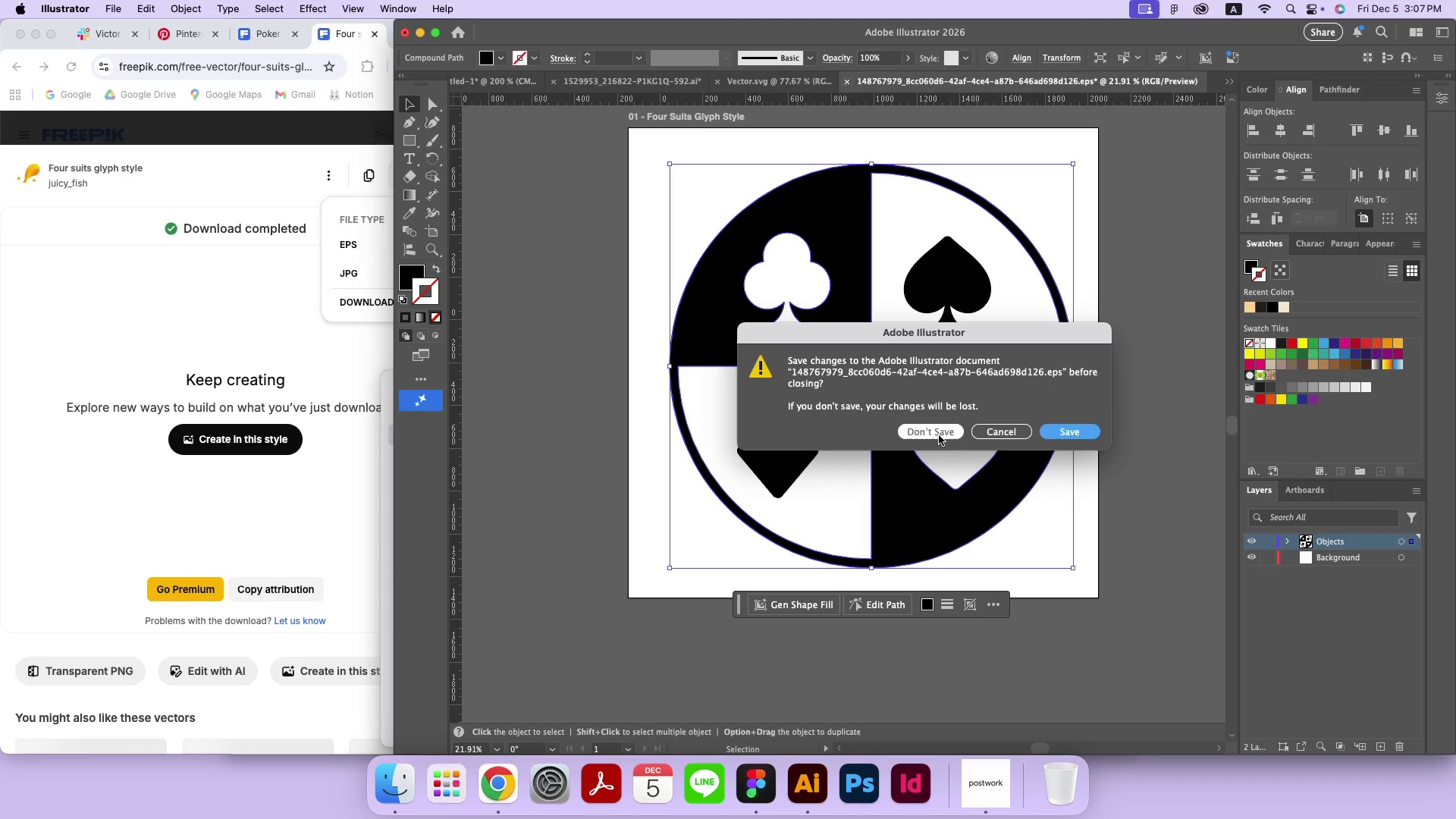 
left_click([939, 435])
 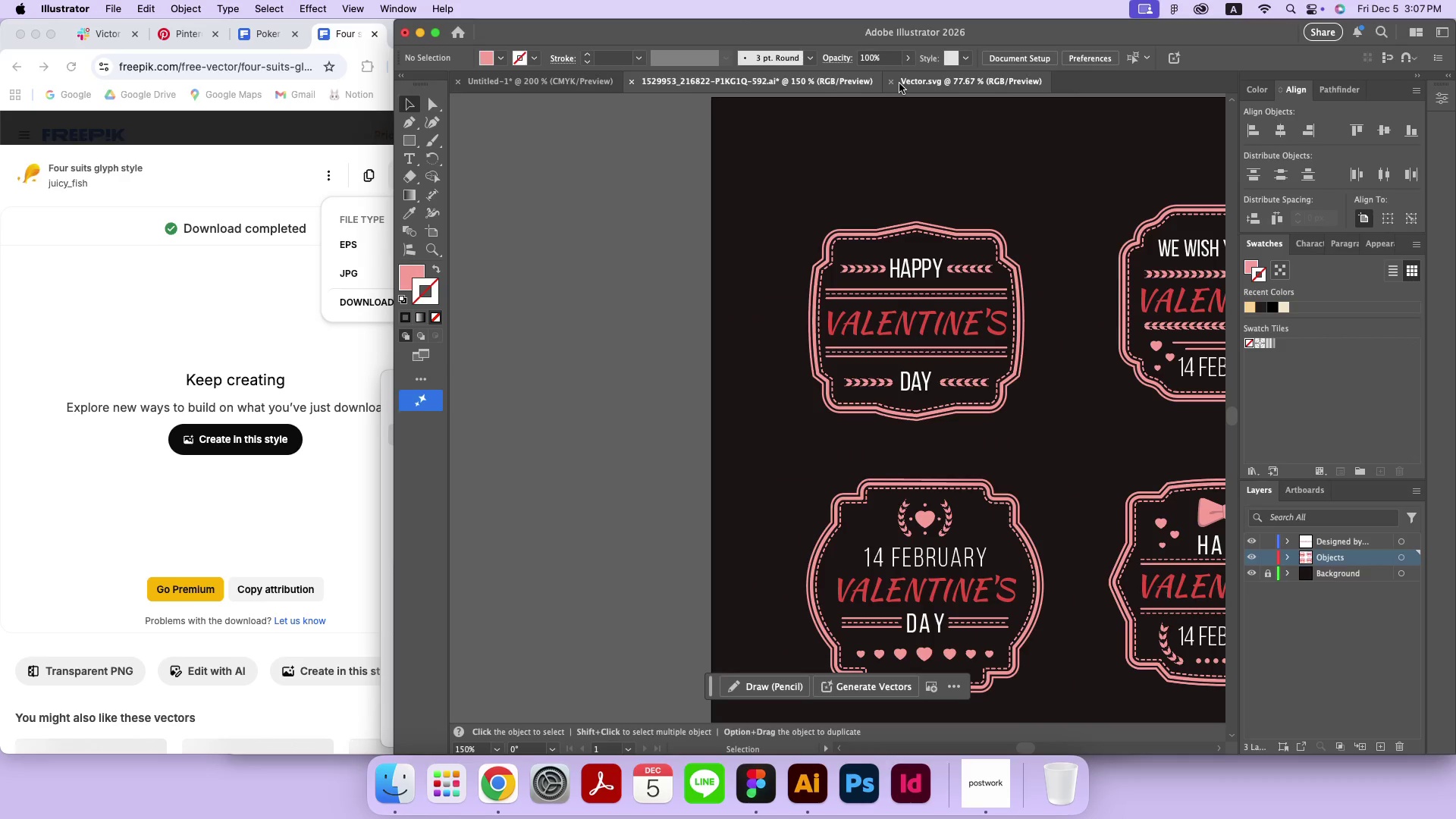 
left_click([899, 83])
 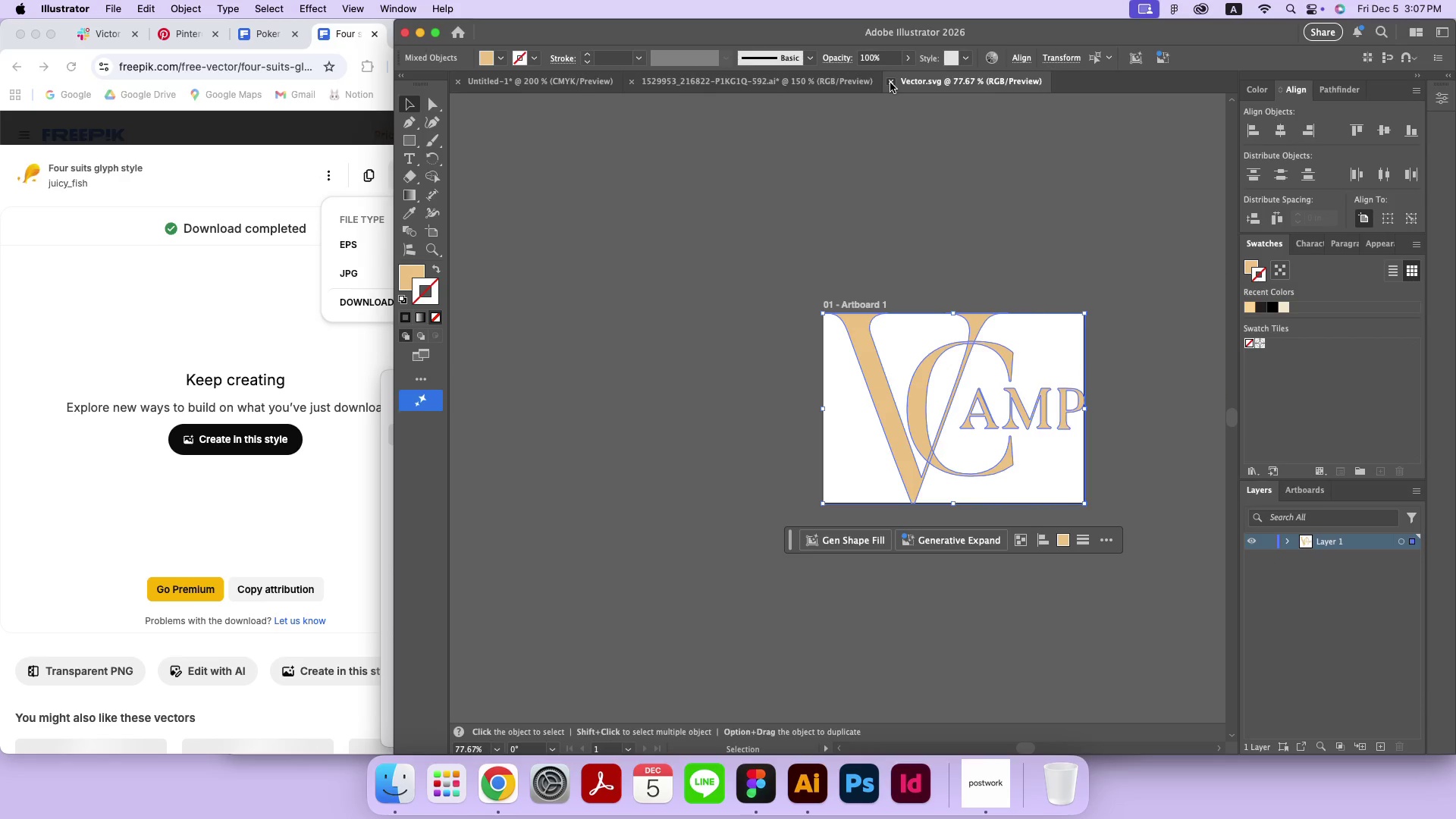 
left_click([890, 83])
 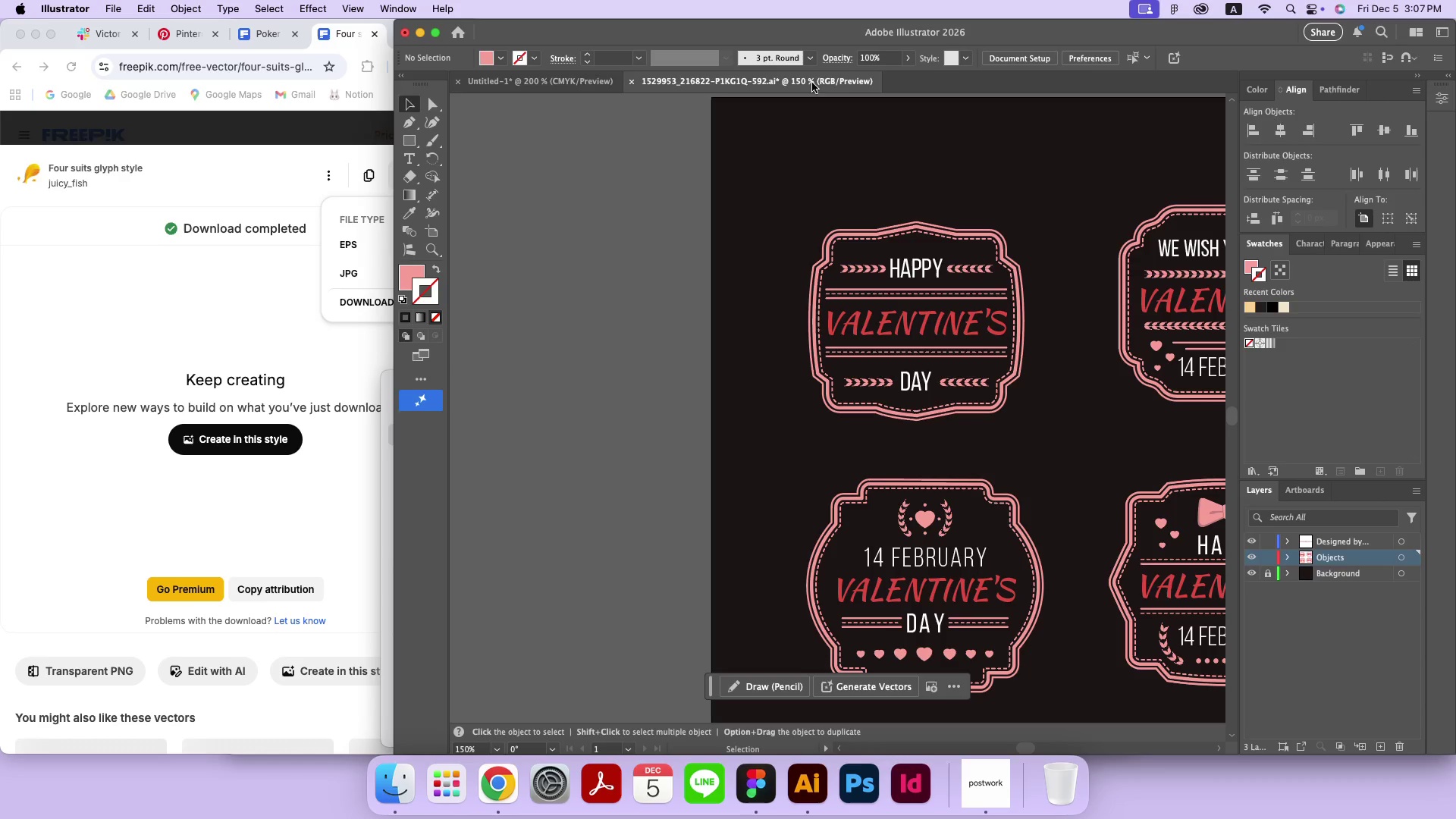 
left_click([812, 83])
 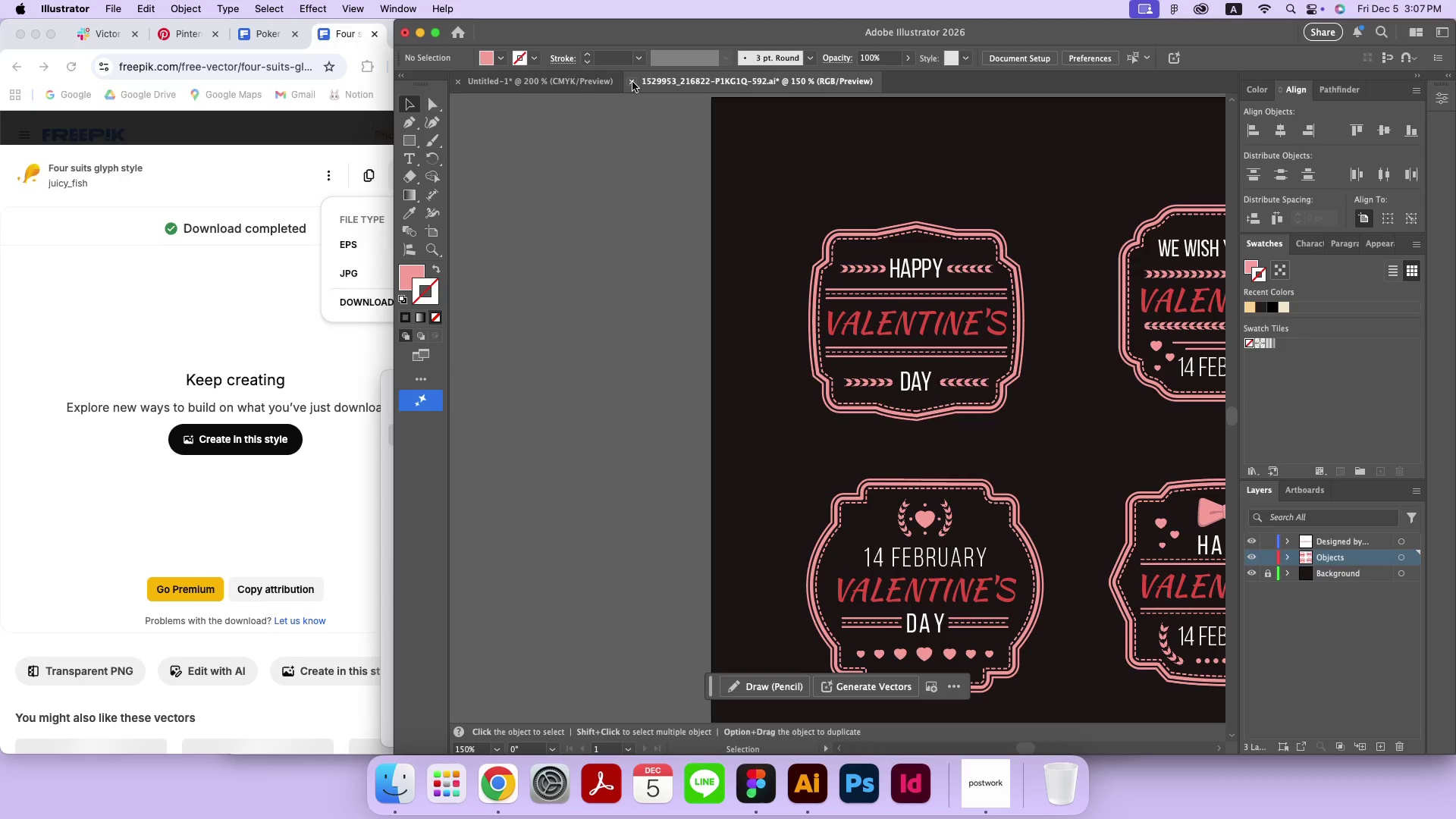 
left_click([632, 82])
 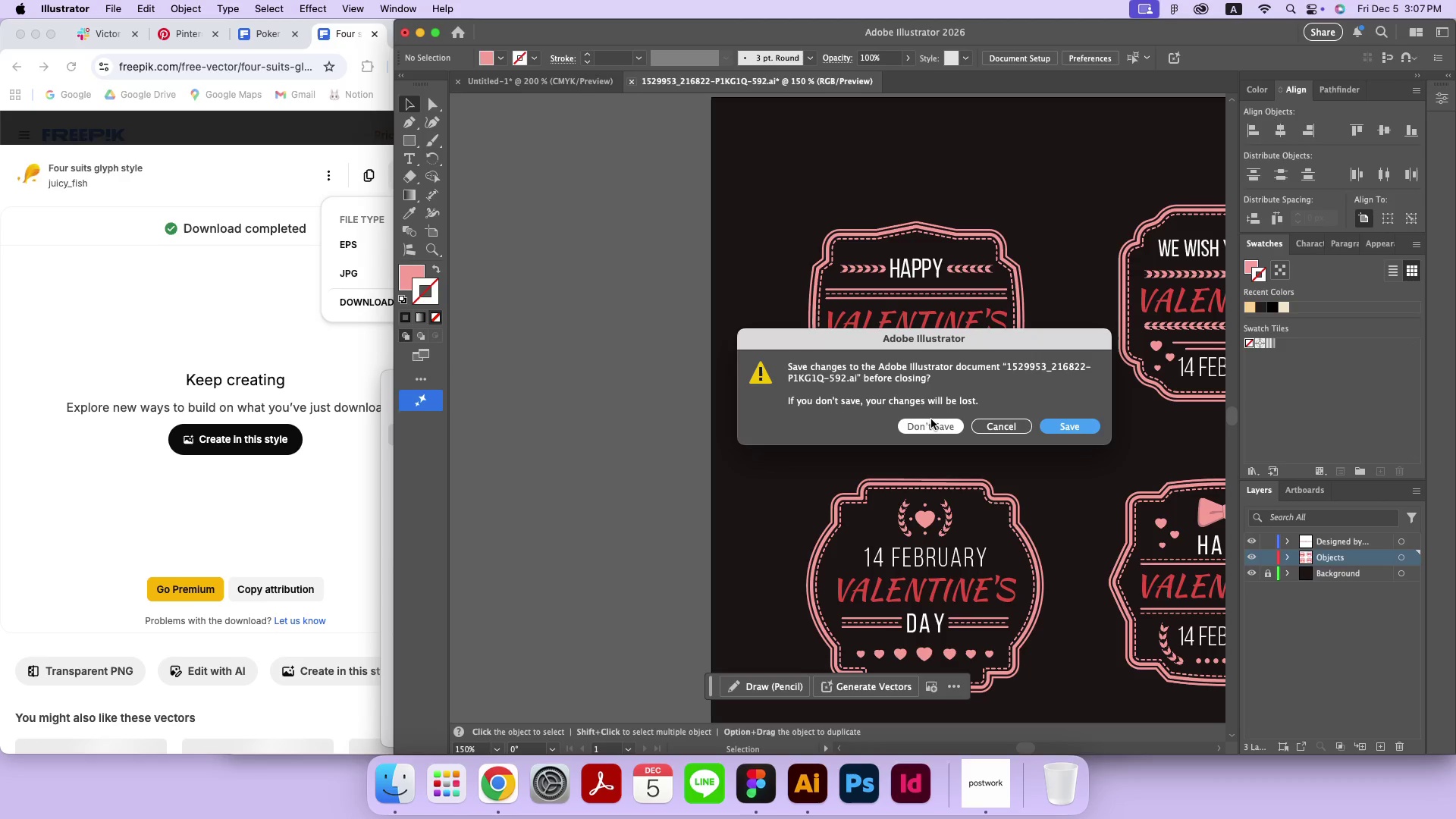 
left_click([930, 424])
 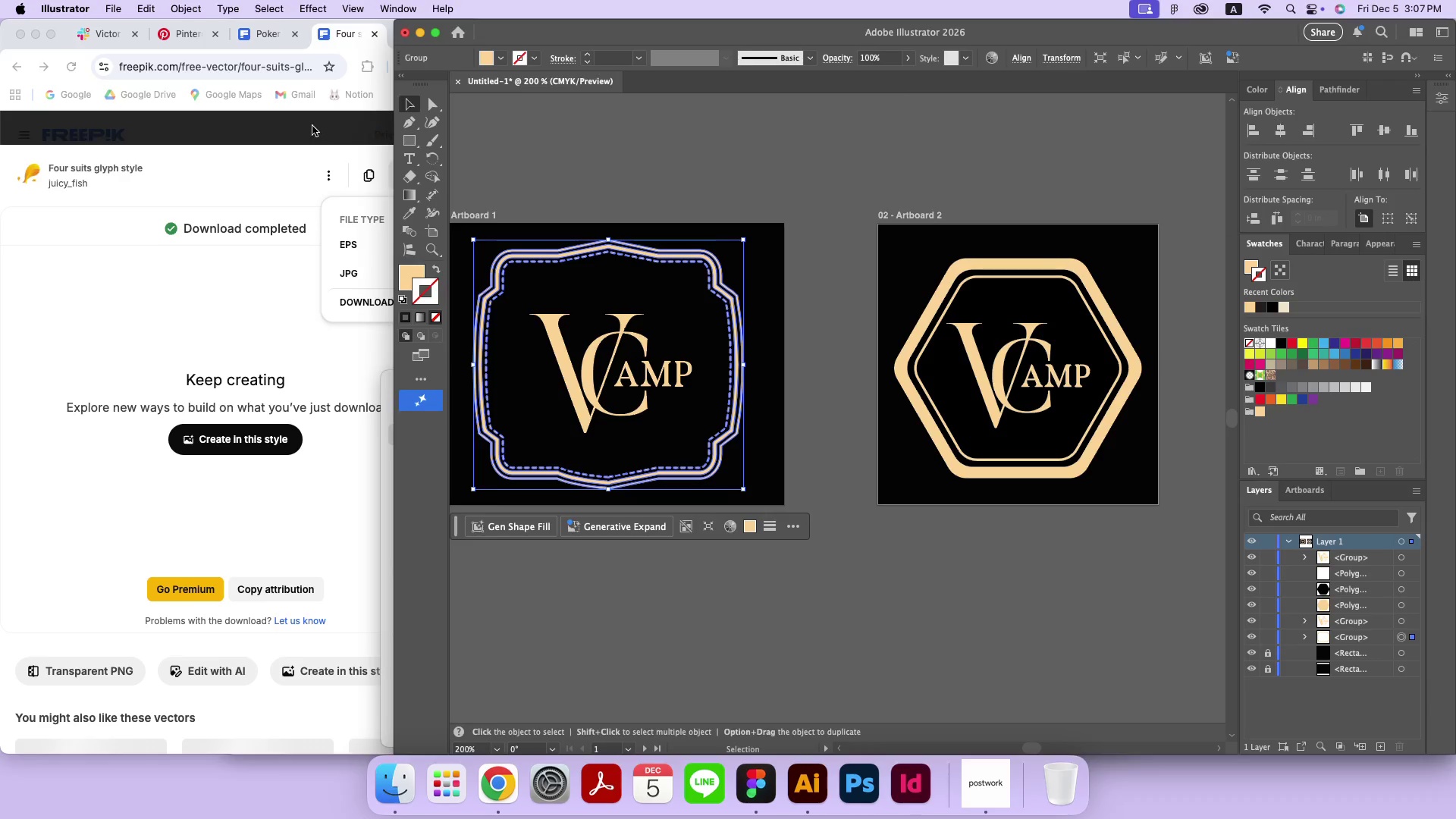 
left_click([312, 126])
 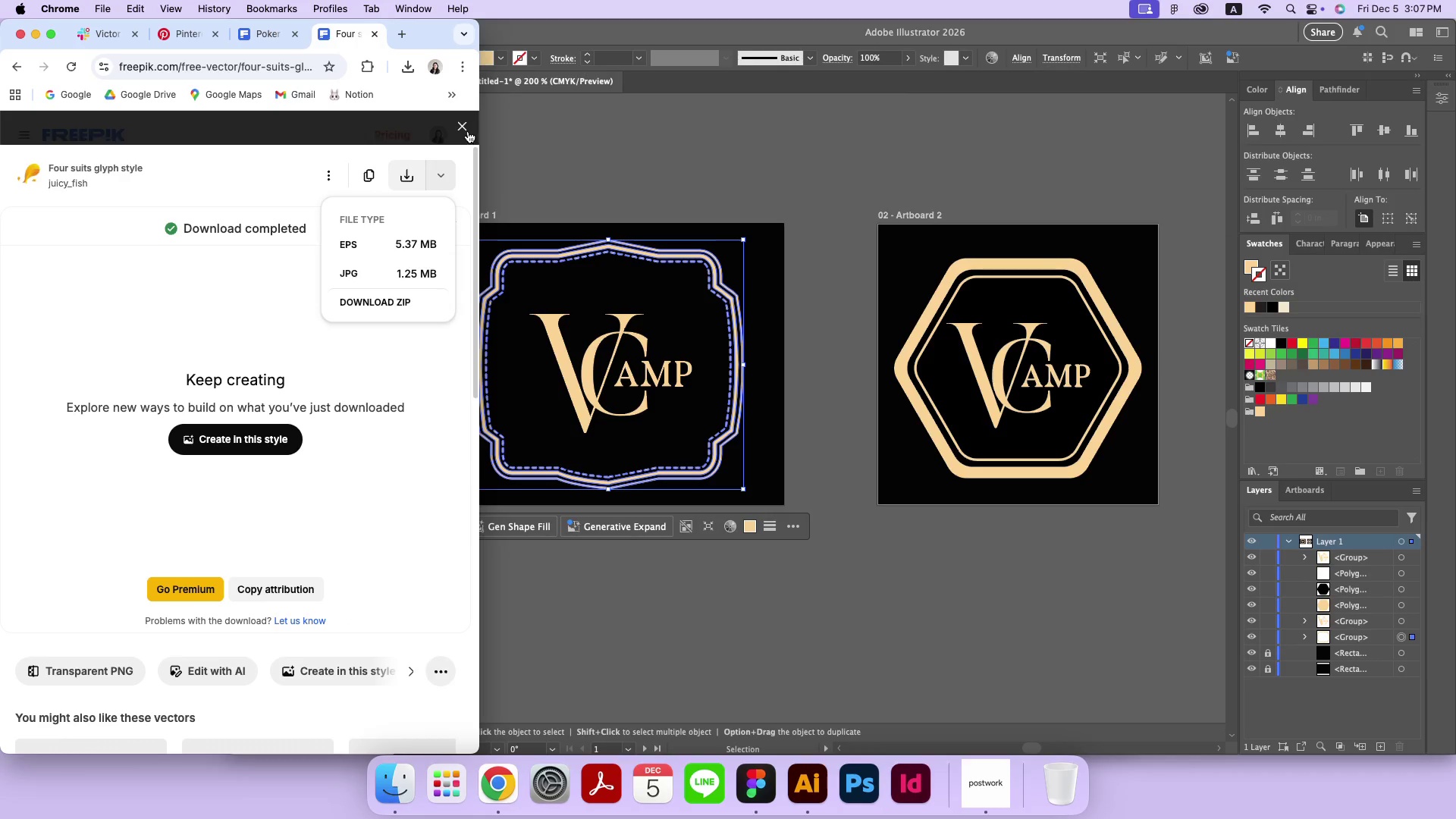 
left_click([468, 131])
 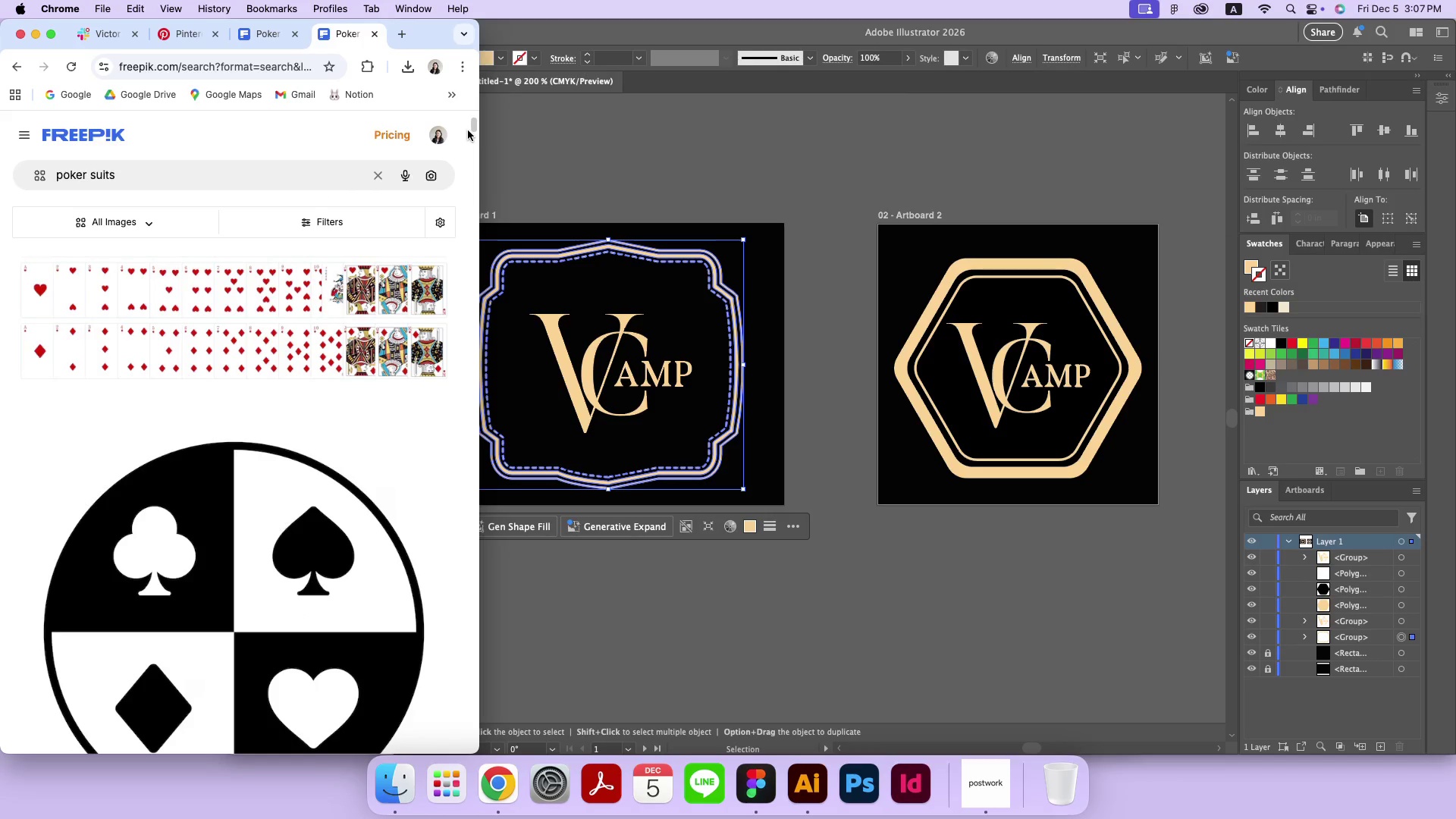 
scroll: coordinate [325, 457], scroll_direction: down, amount: 45.0
 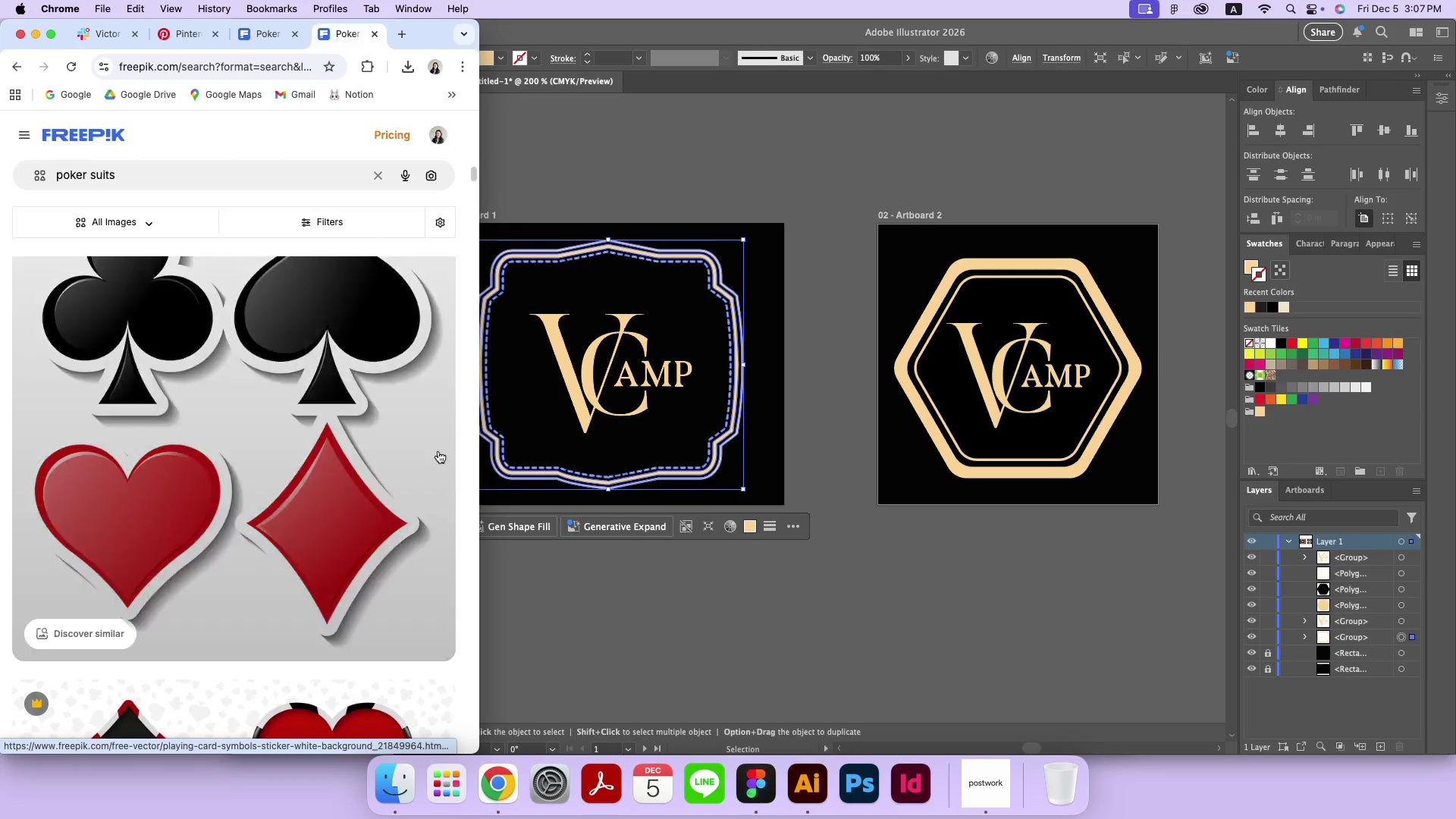 
left_click_drag(start_coordinate=[480, 448], to_coordinate=[977, 419])
 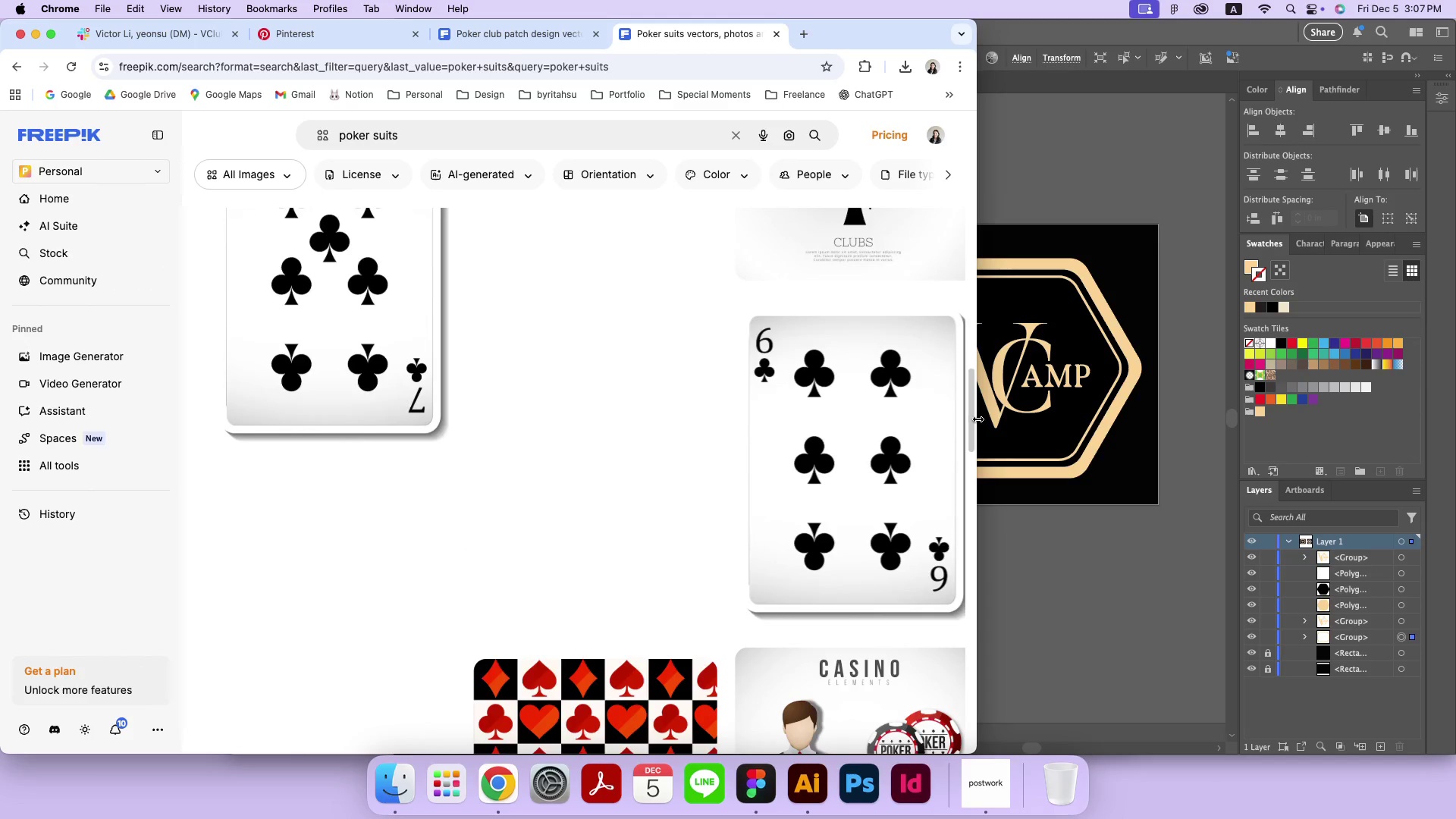 
scroll: coordinate [758, 459], scroll_direction: down, amount: 43.0
 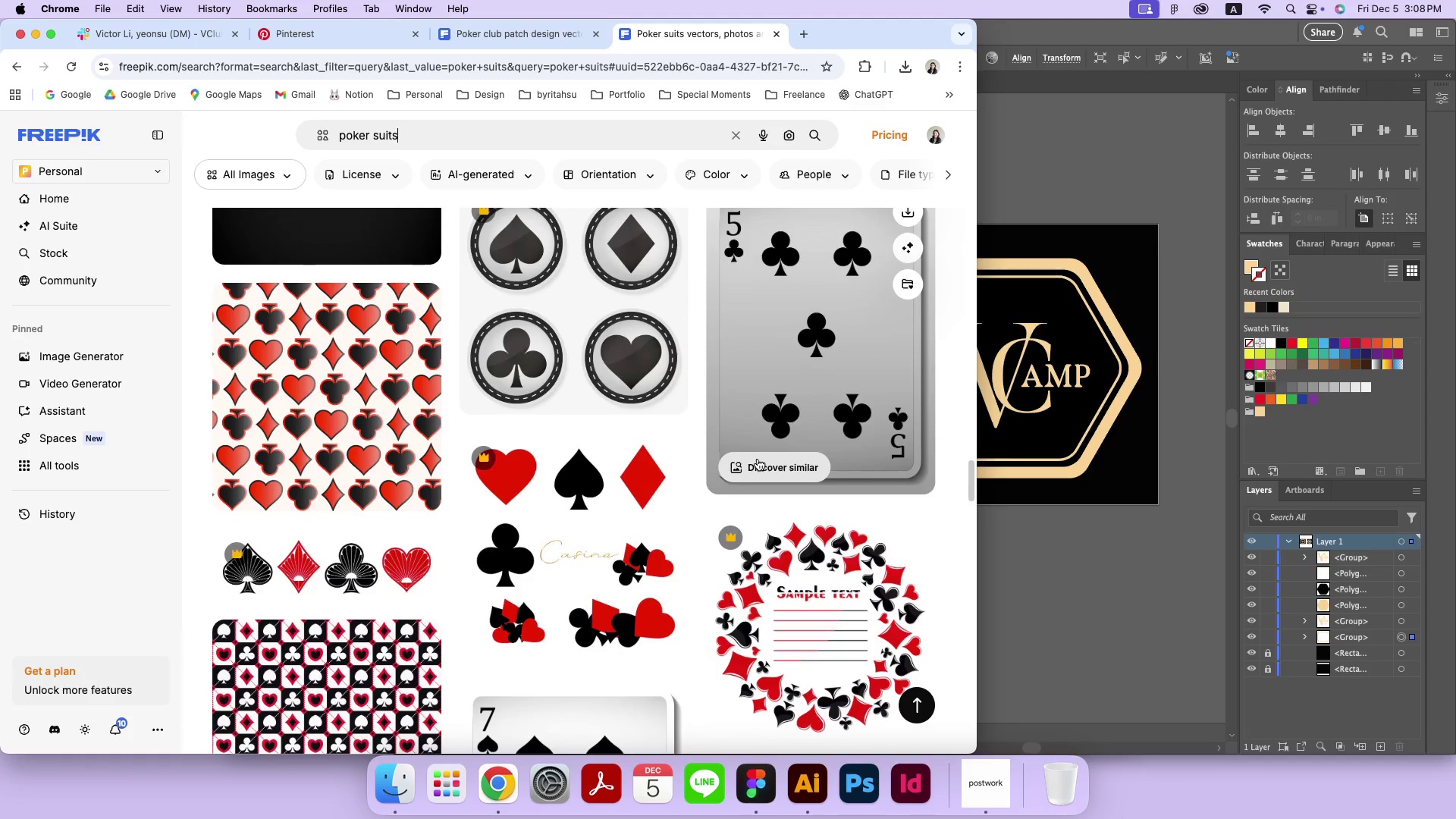 
scroll: coordinate [758, 459], scroll_direction: down, amount: 64.0
 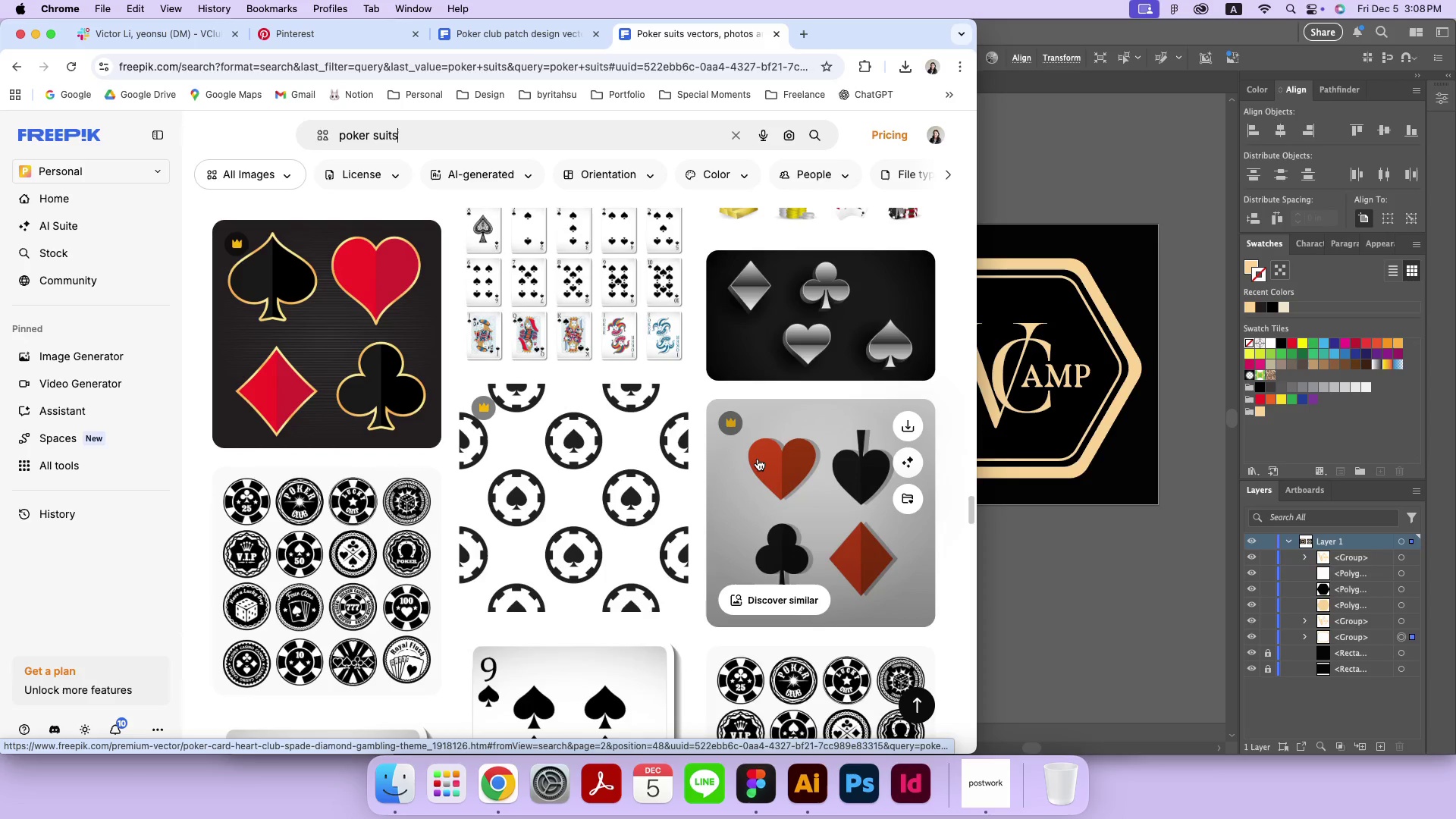 
left_click([355, 589])
 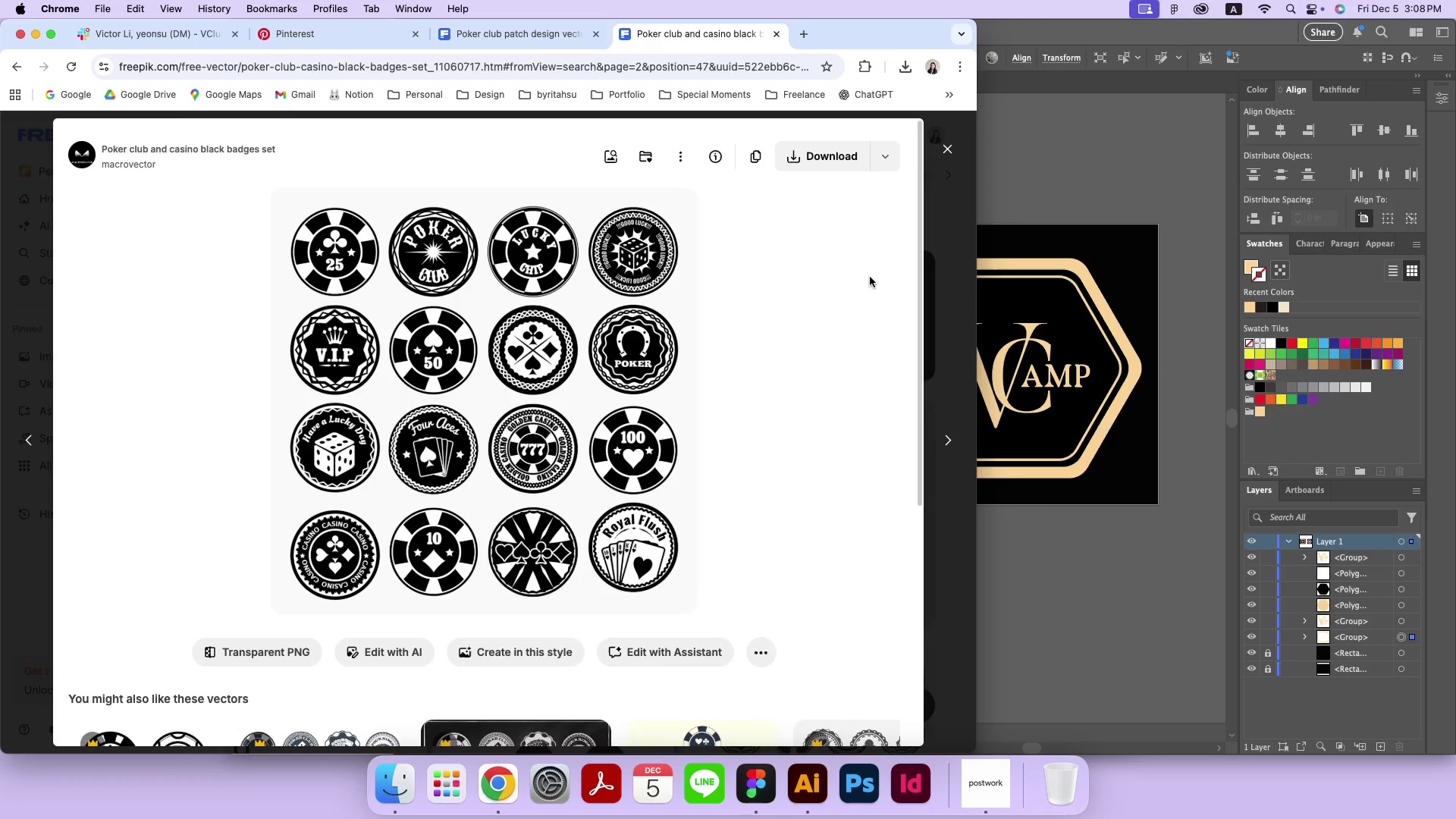 
wait(9.74)
 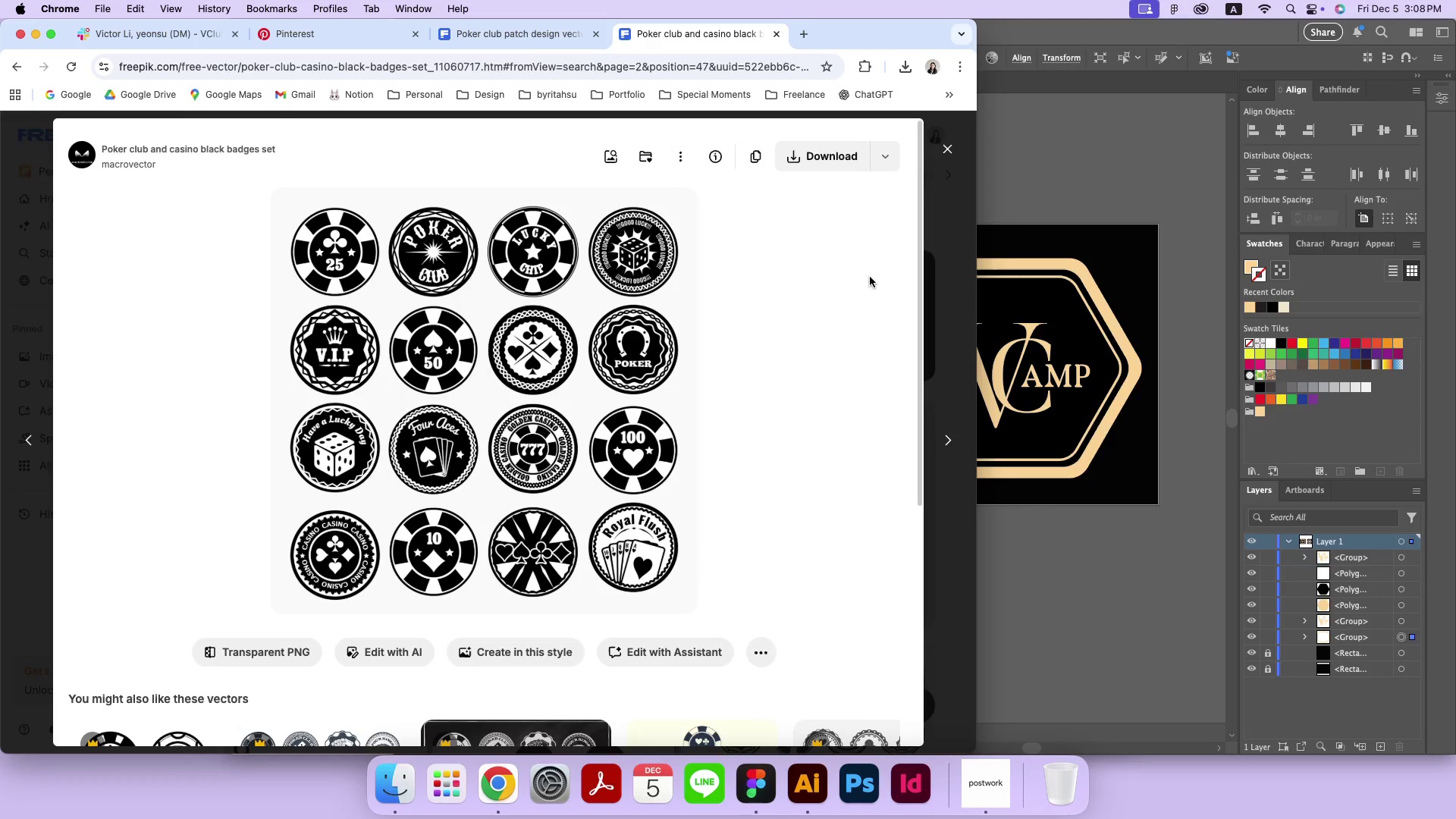 
left_click([877, 167])
 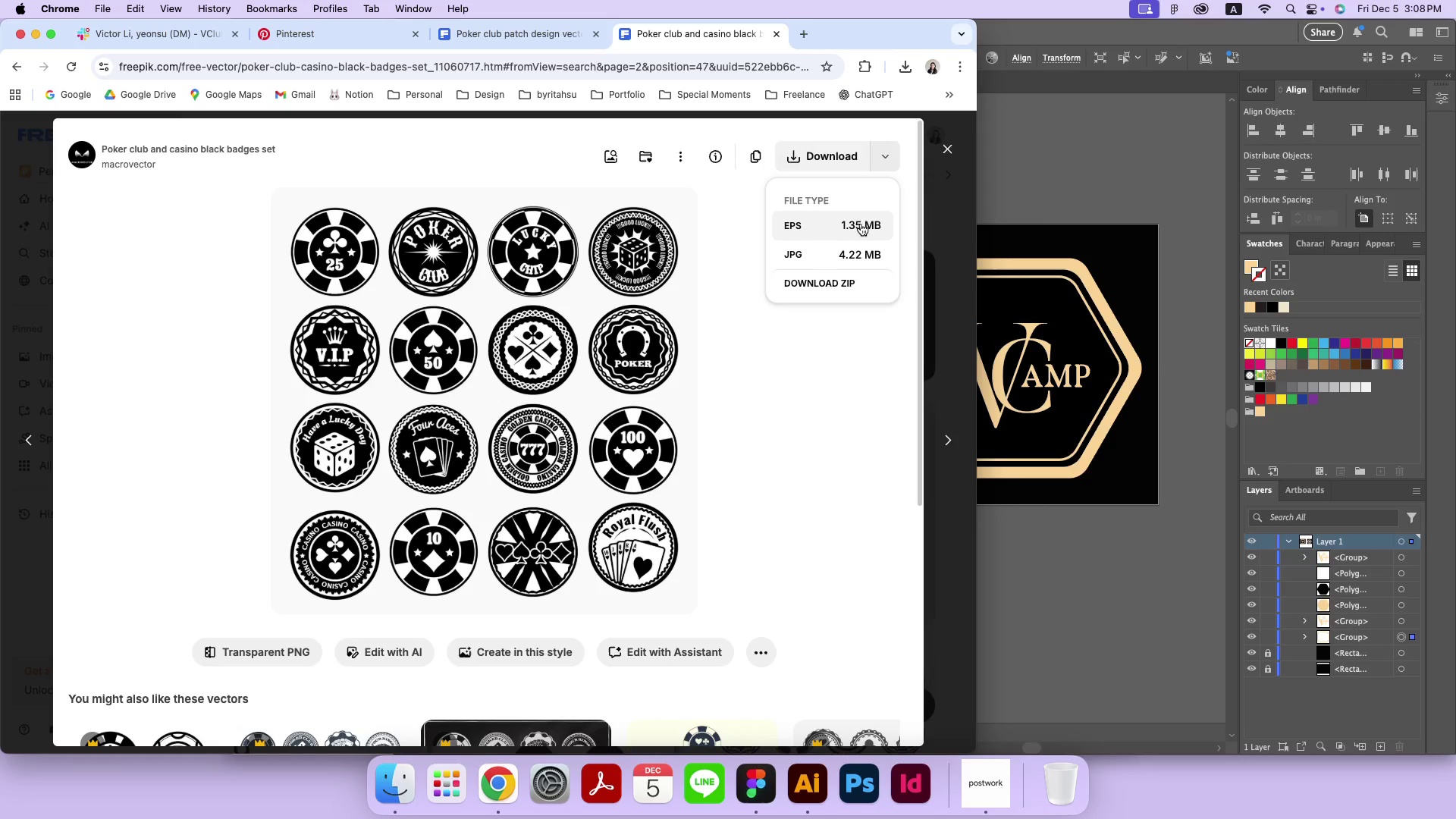 
left_click([861, 224])
 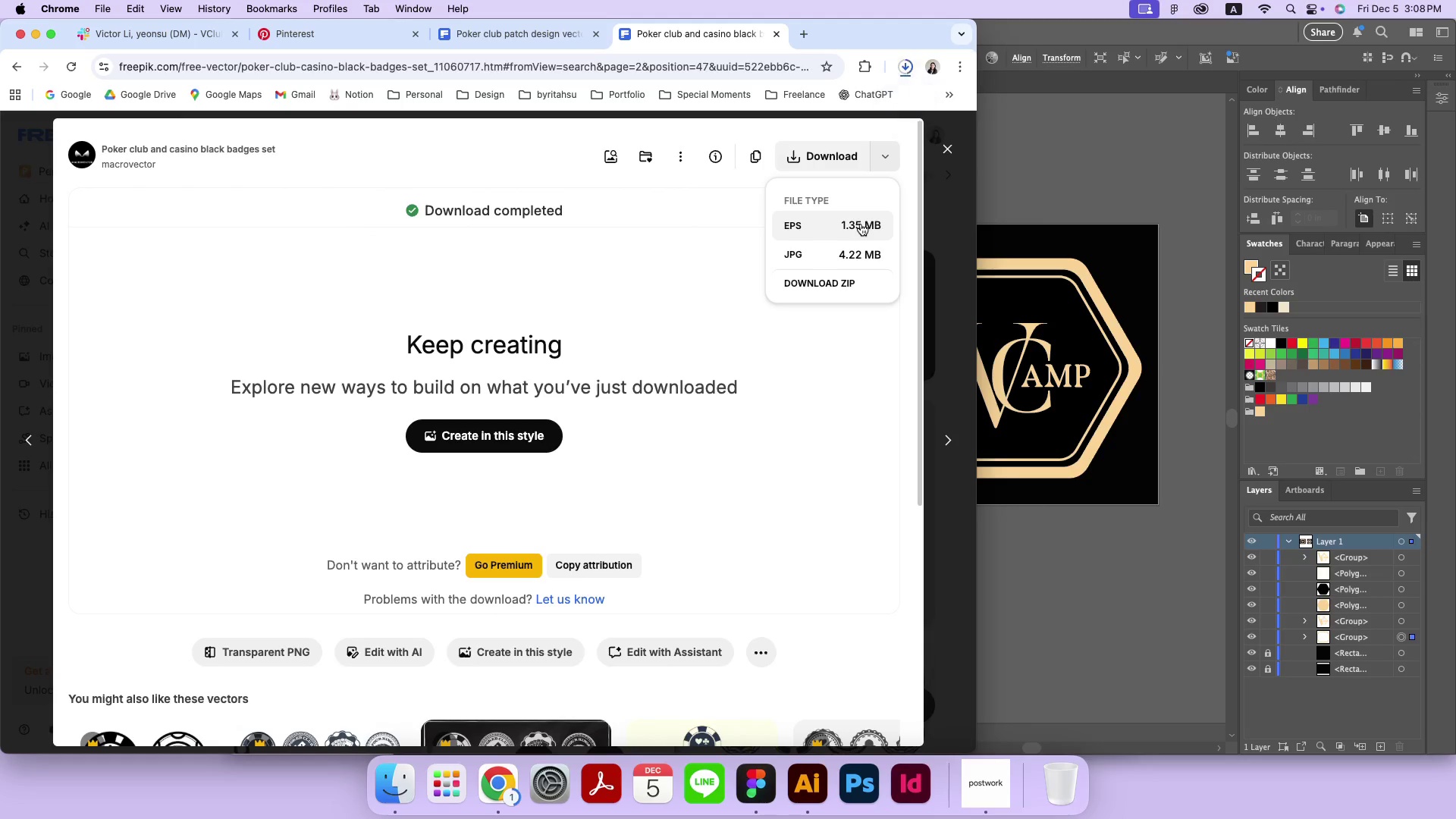 
left_click([1029, 199])
 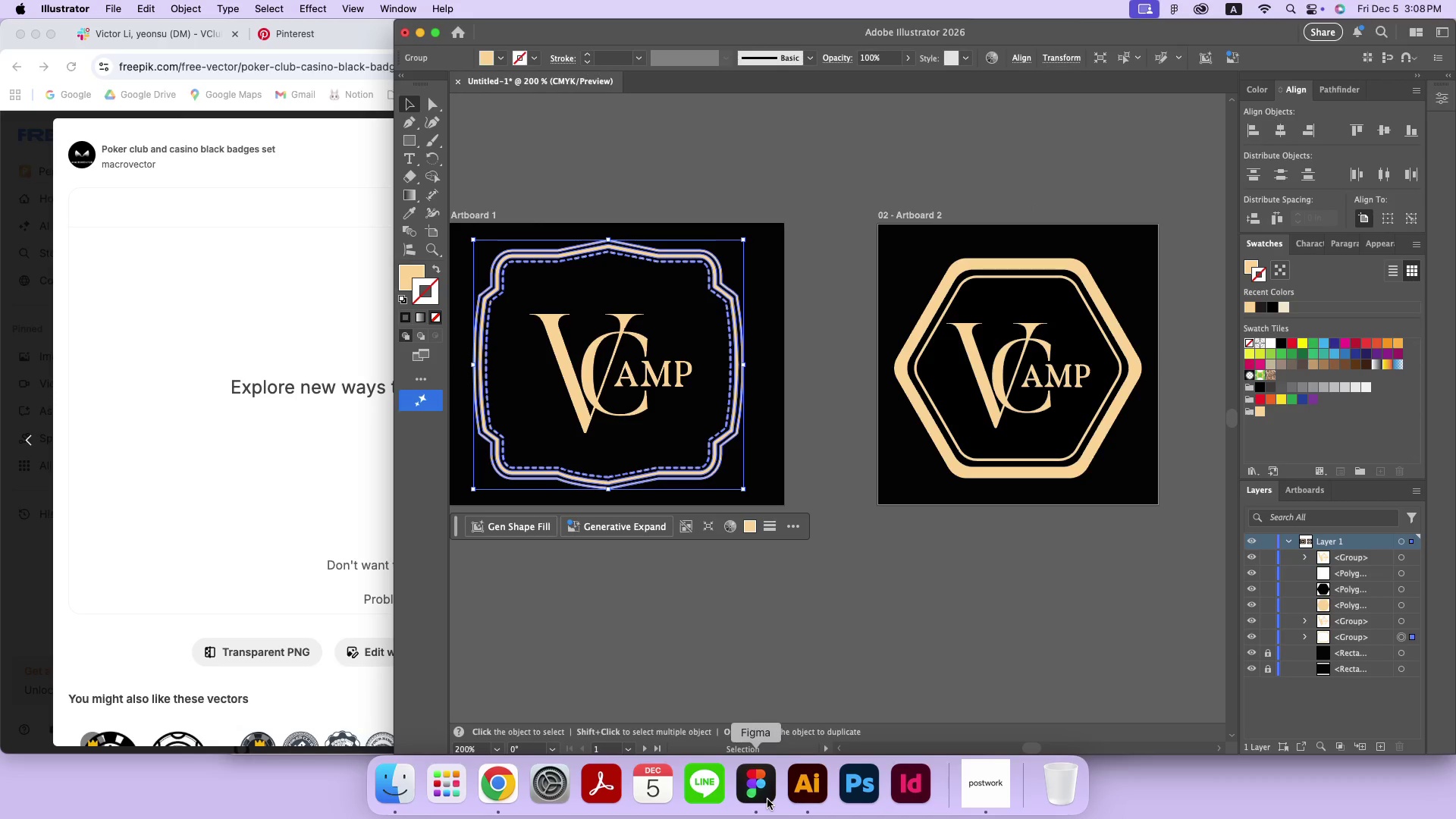 
left_click([767, 799])
 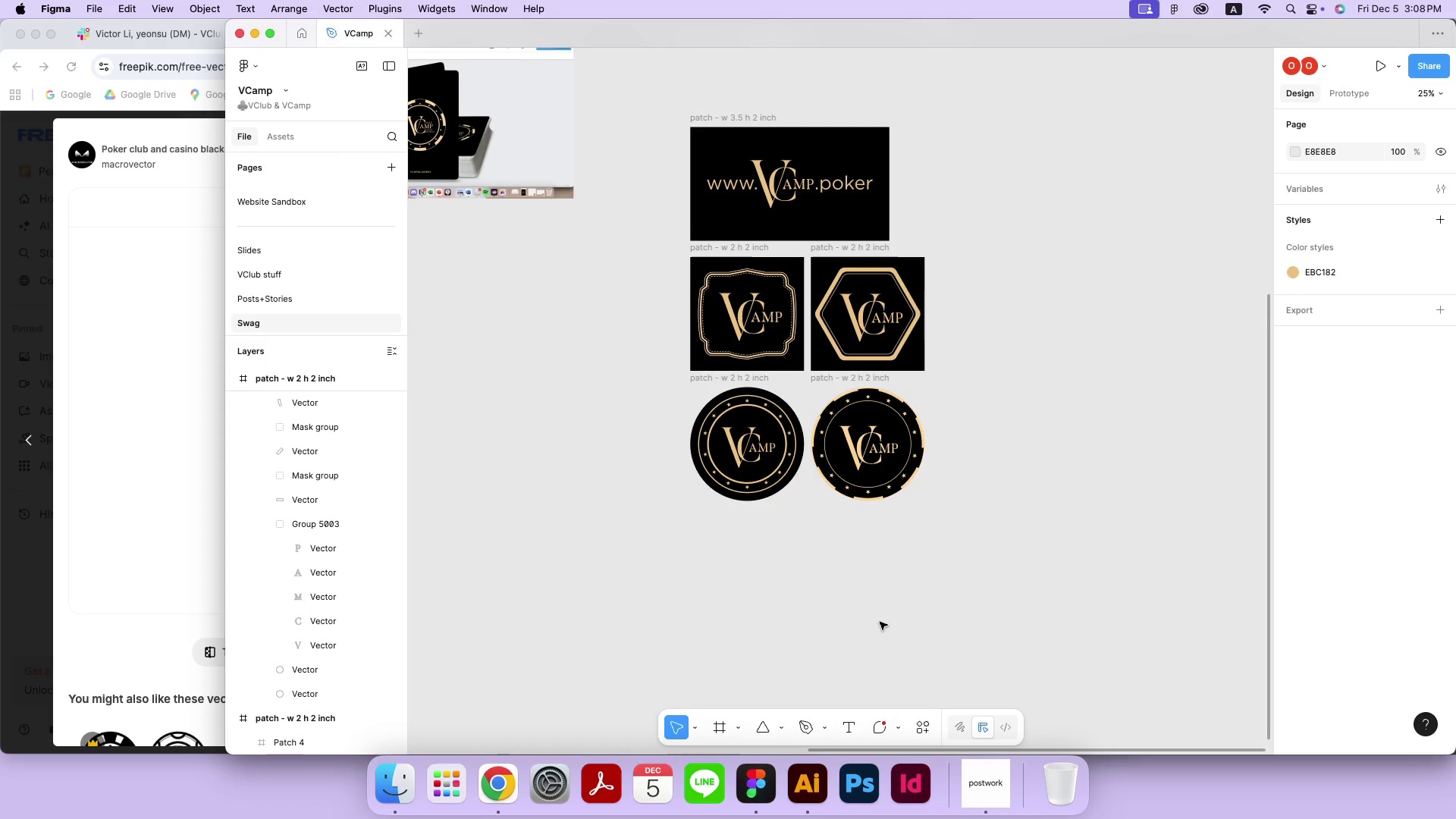 
left_click([880, 622])
 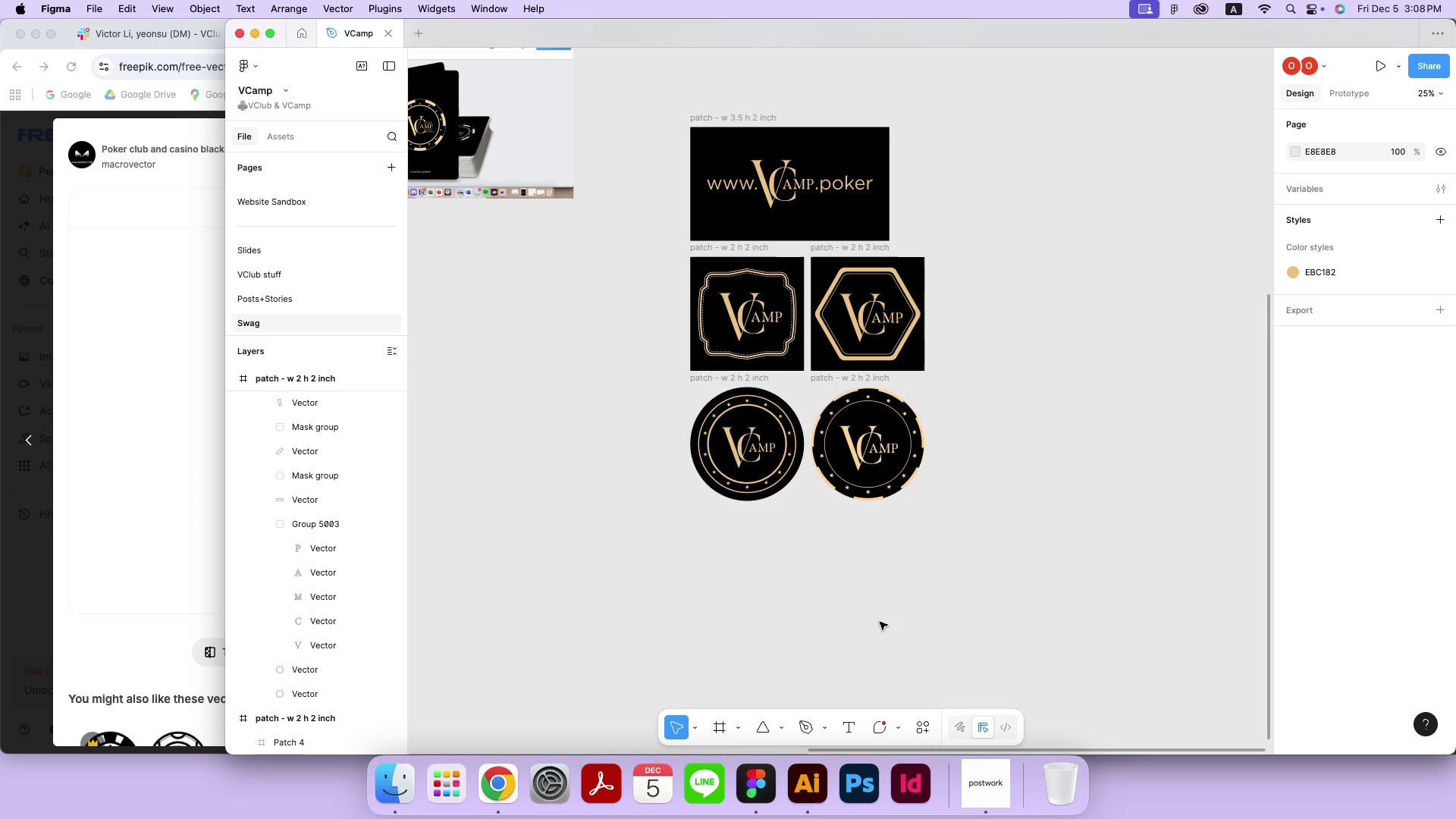 
scroll: coordinate [880, 622], scroll_direction: up, amount: 2.0
 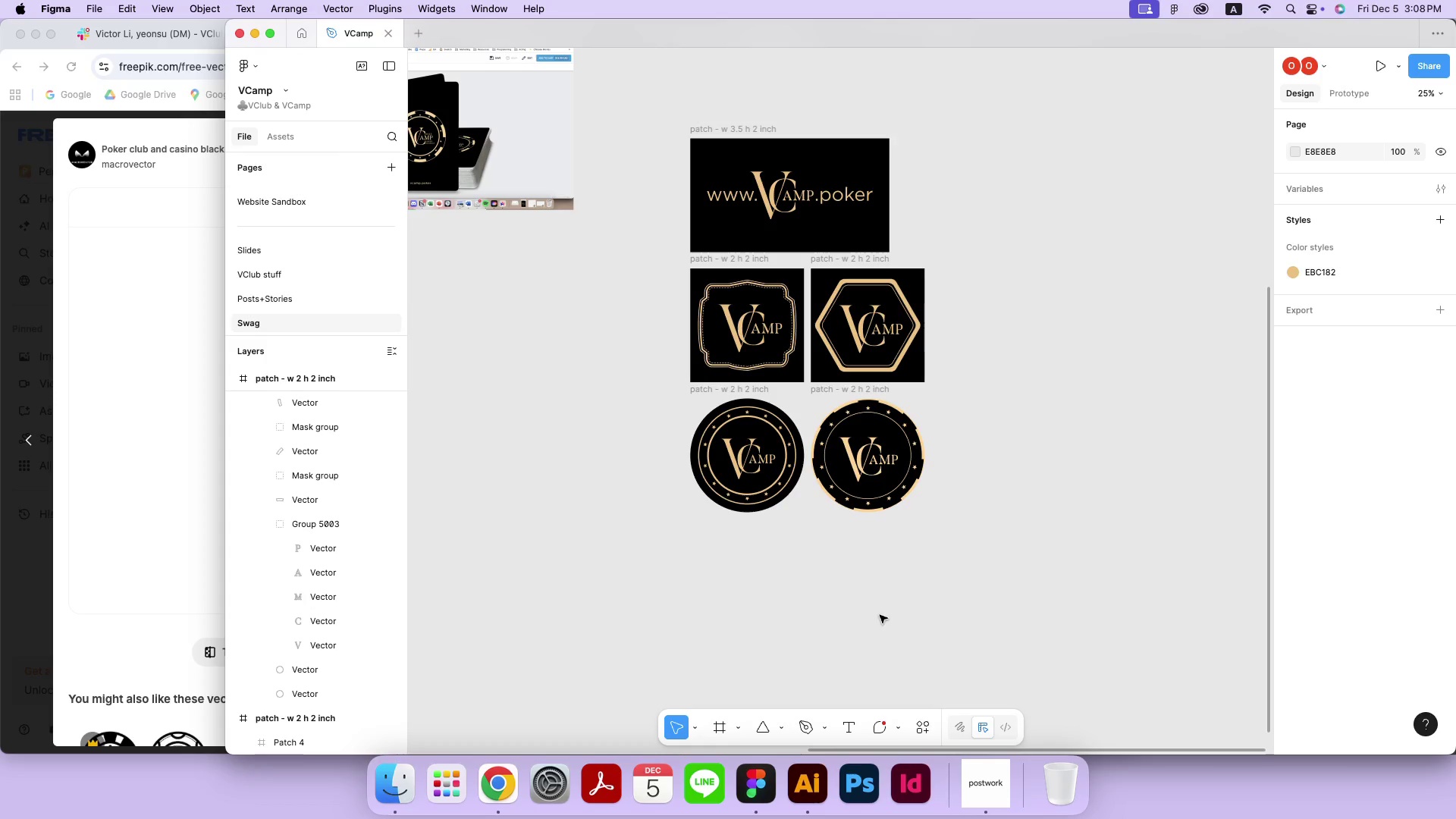 
wait(7.53)
 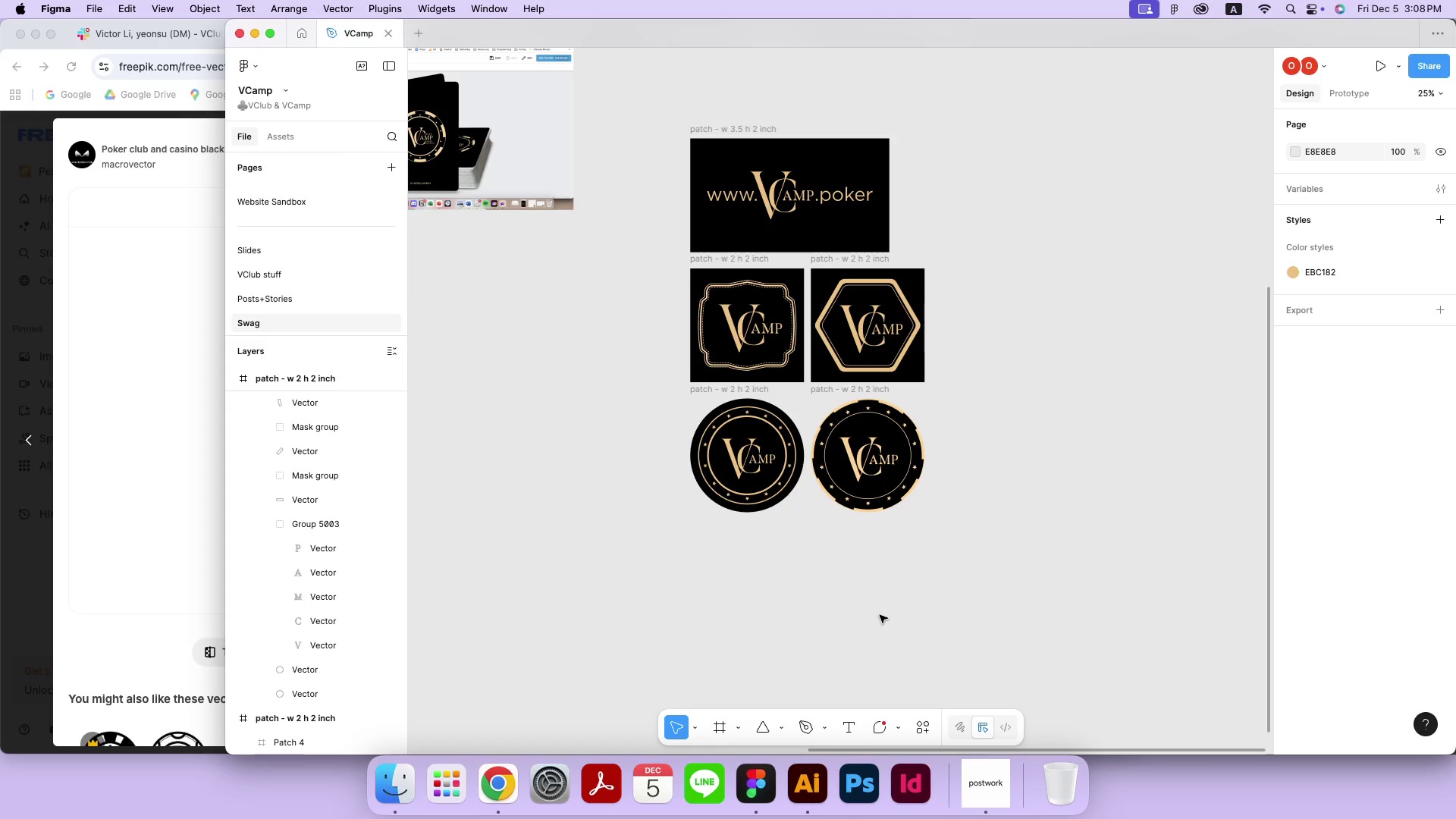 
left_click([388, 779])
 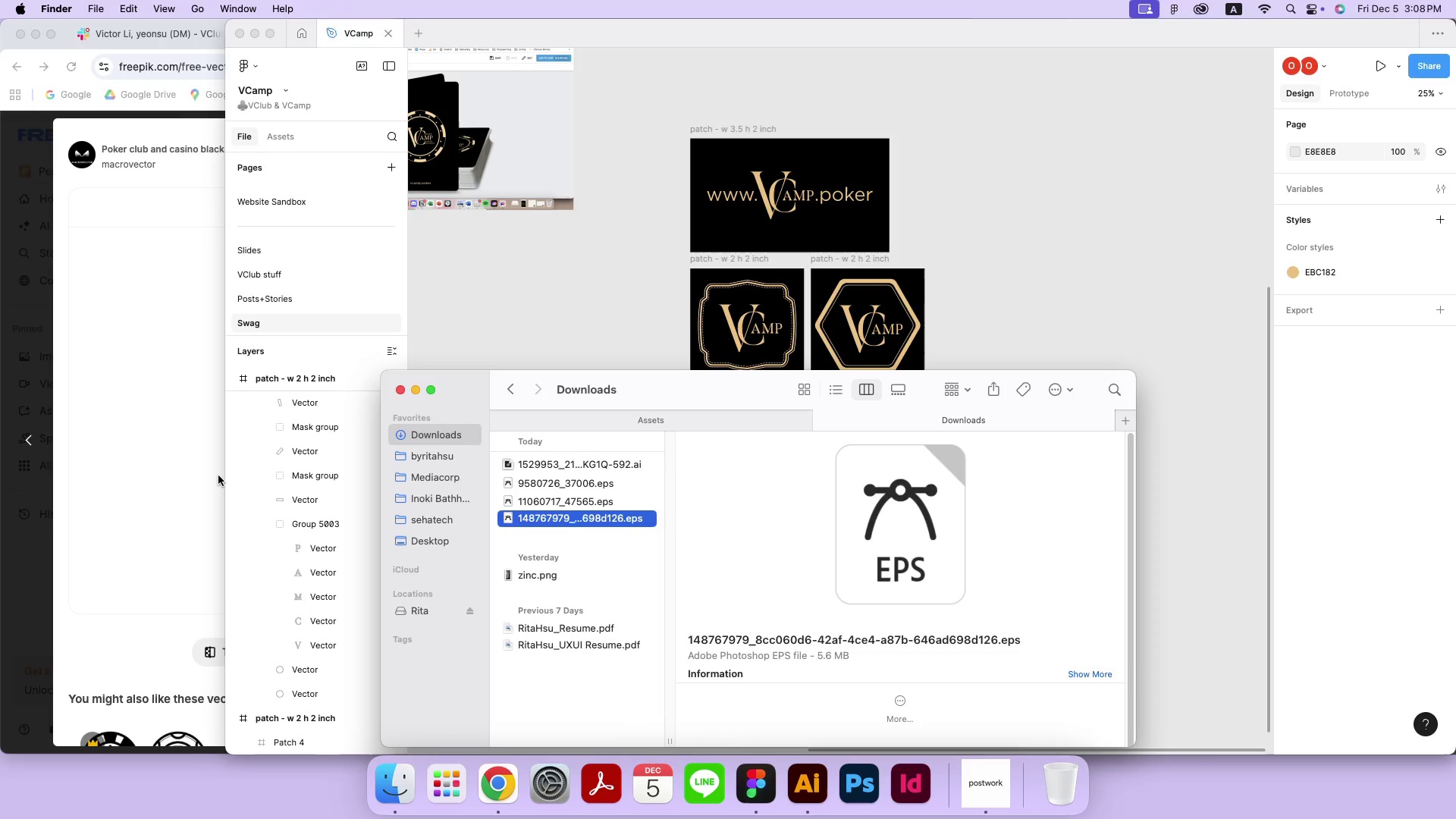 
left_click([218, 475])
 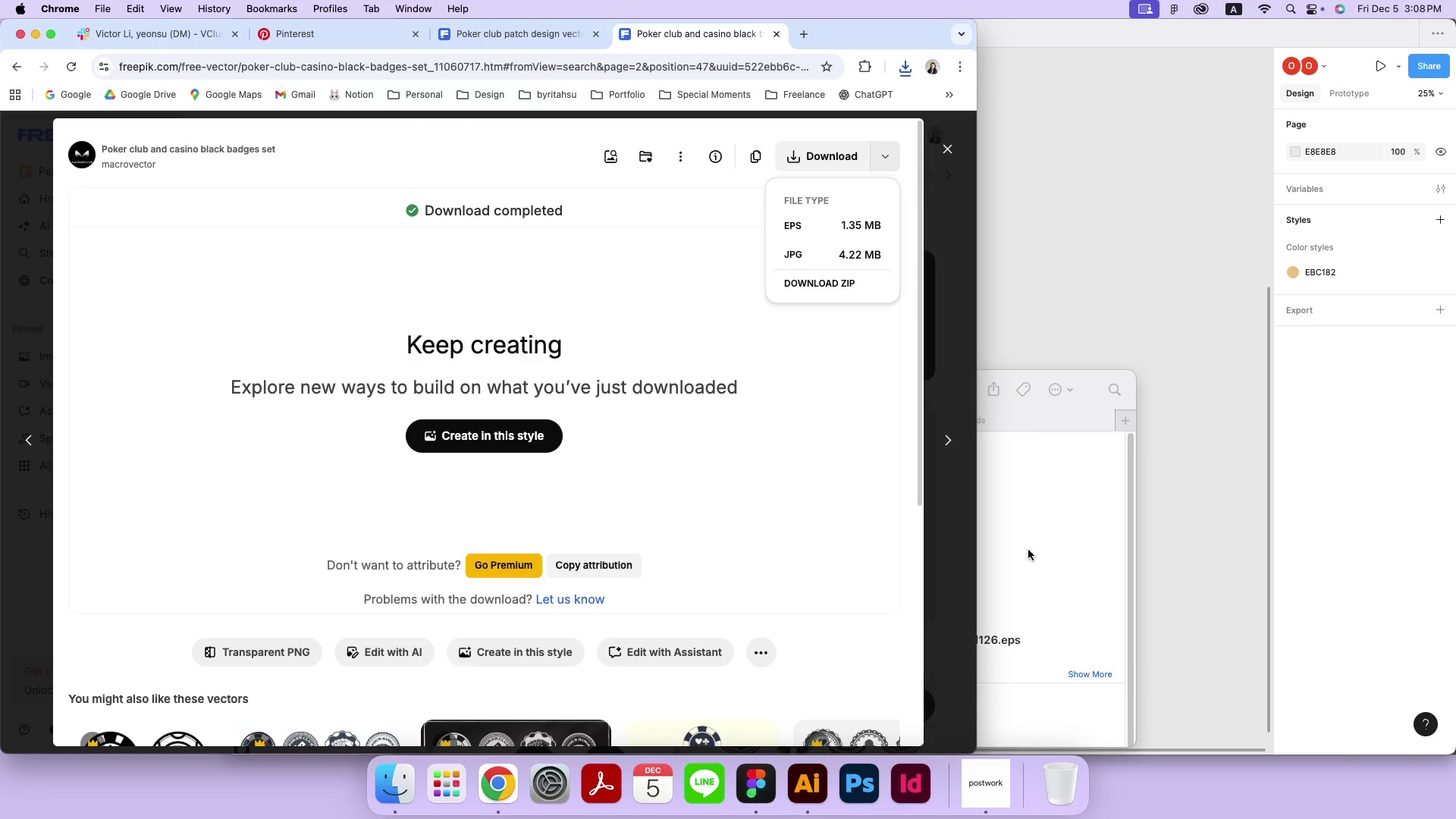 
left_click([1028, 550])
 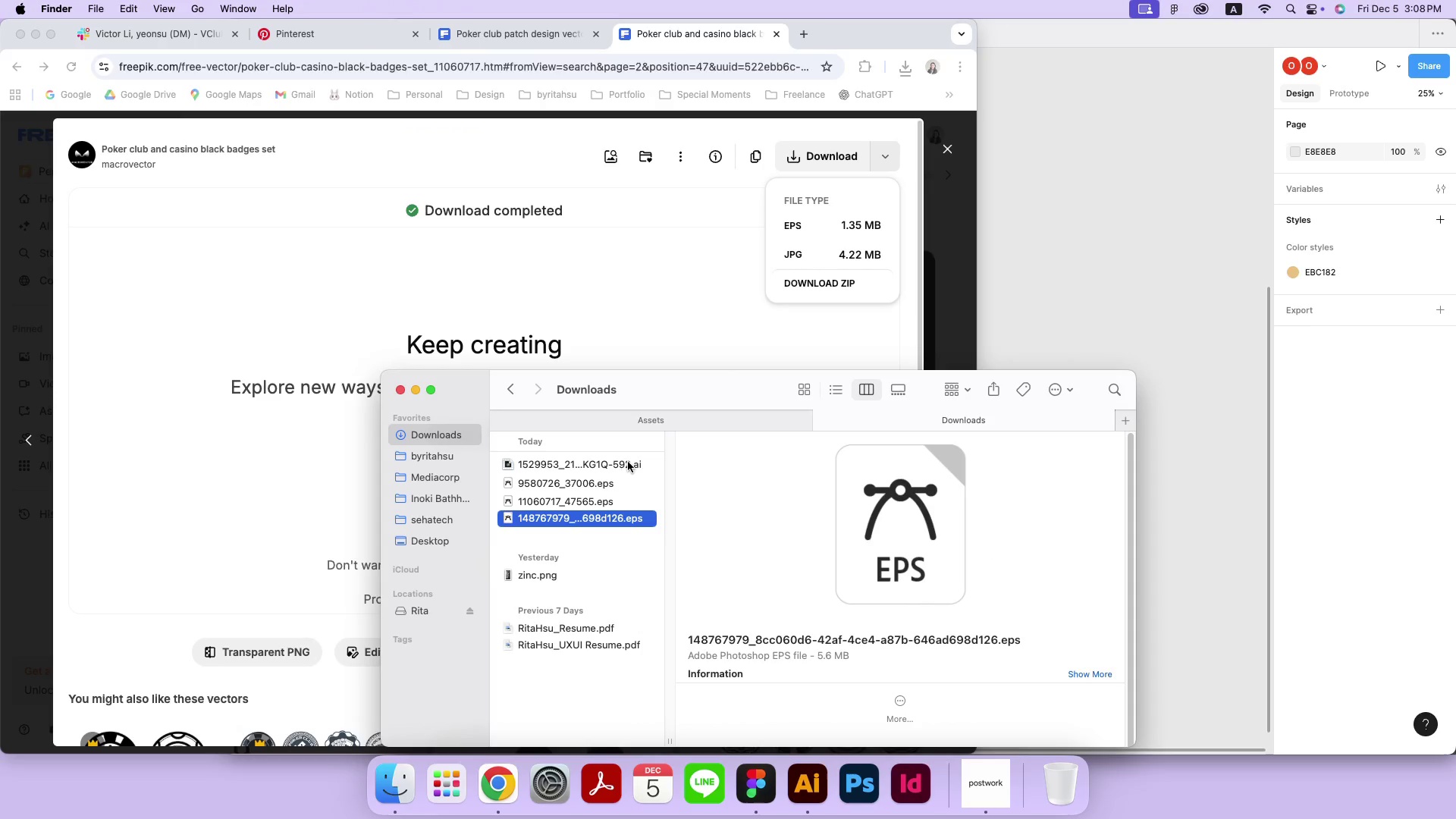 
left_click([621, 464])
 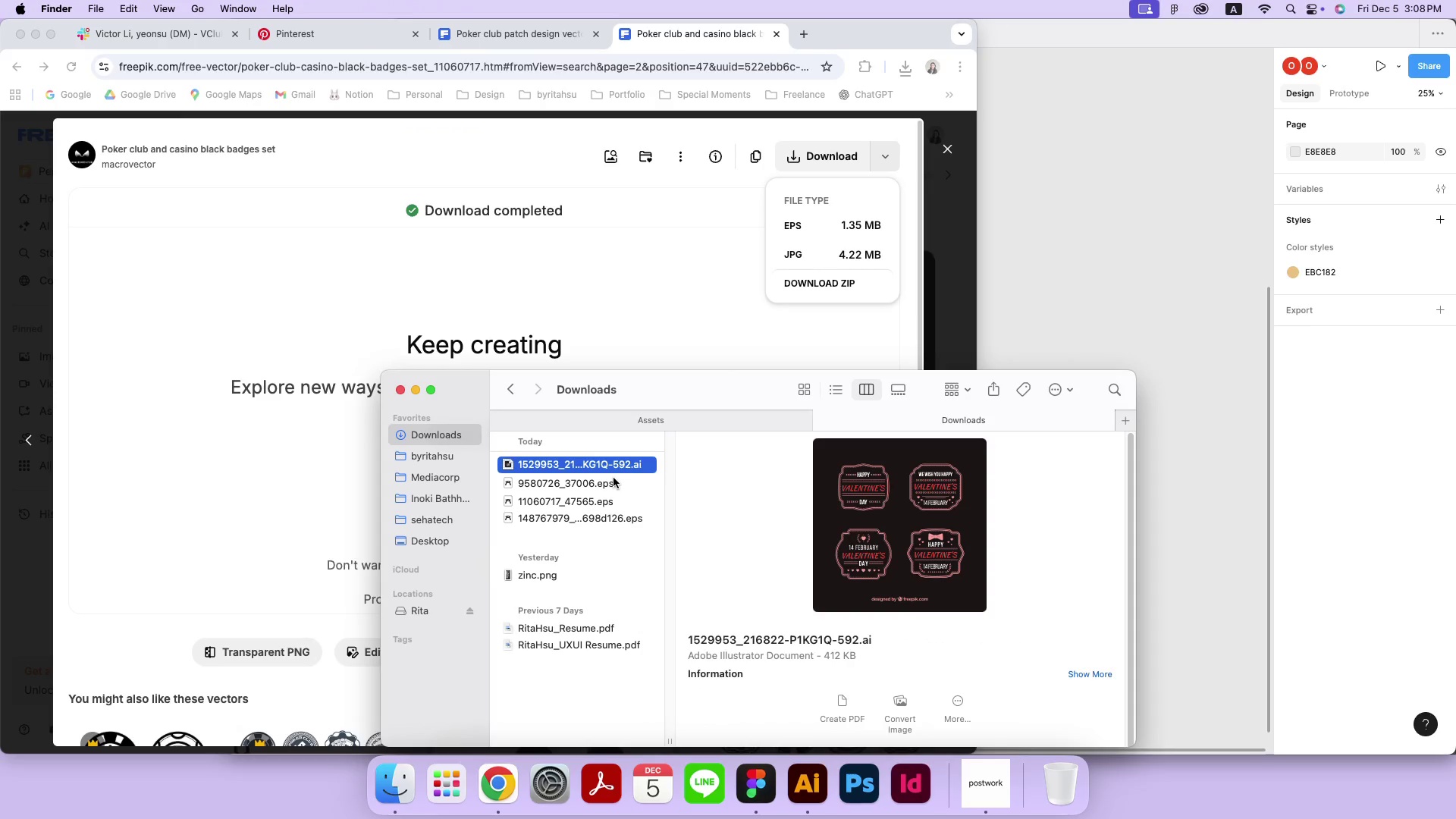 
left_click([613, 478])
 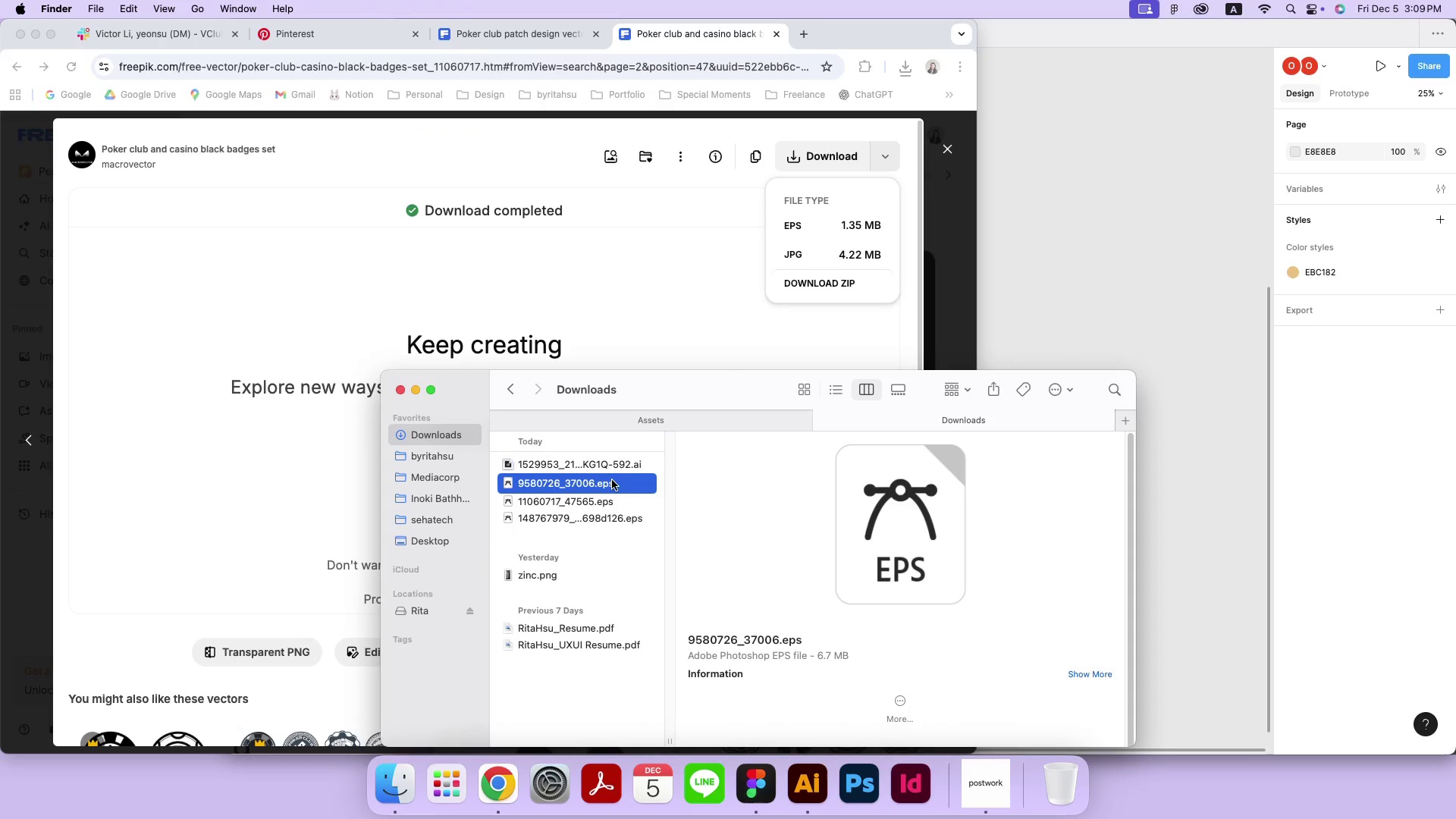 
scroll: coordinate [845, 572], scroll_direction: down, amount: 4.0
 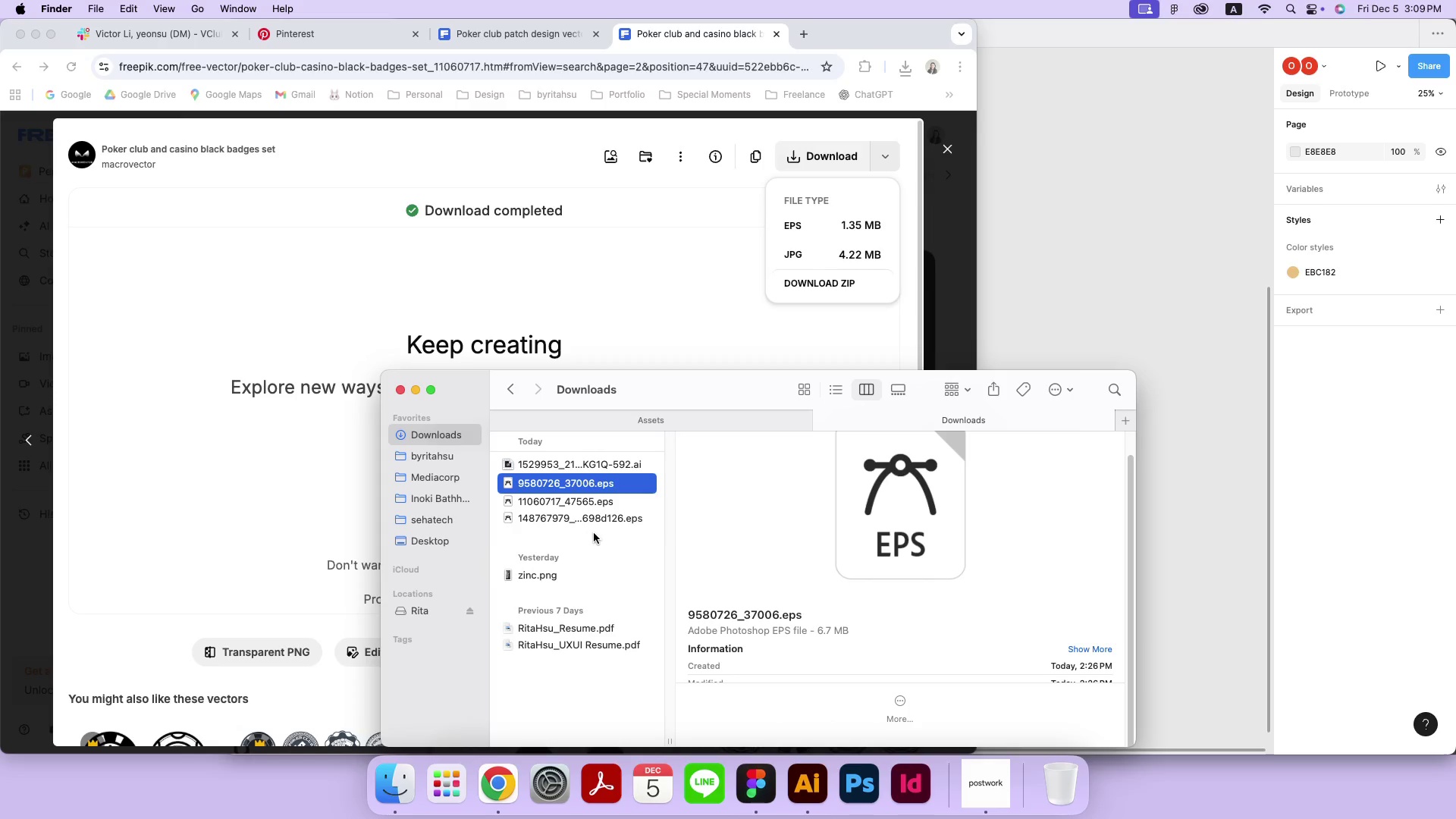 
left_click([589, 504])
 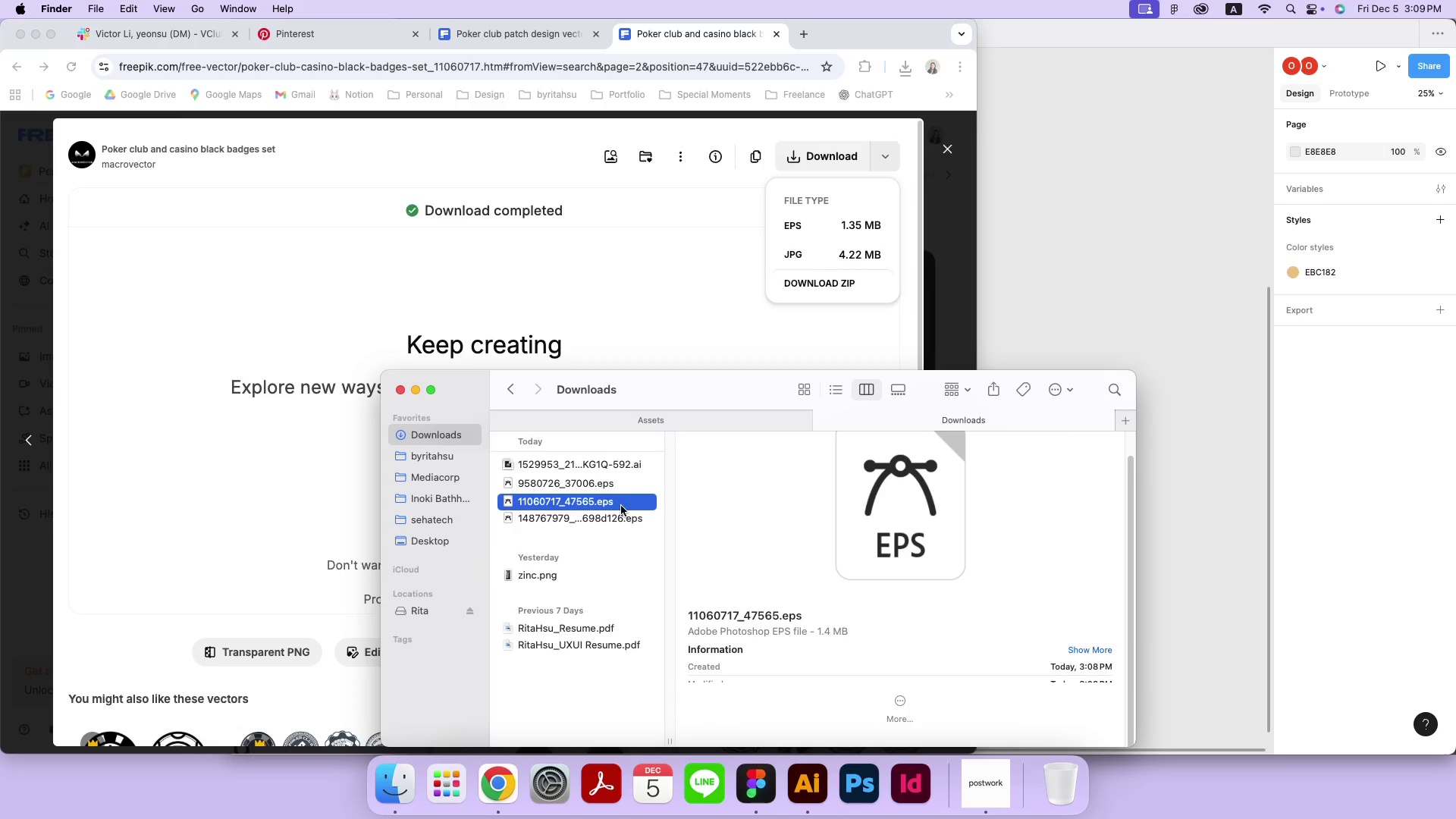 
scroll: coordinate [828, 514], scroll_direction: down, amount: 10.0
 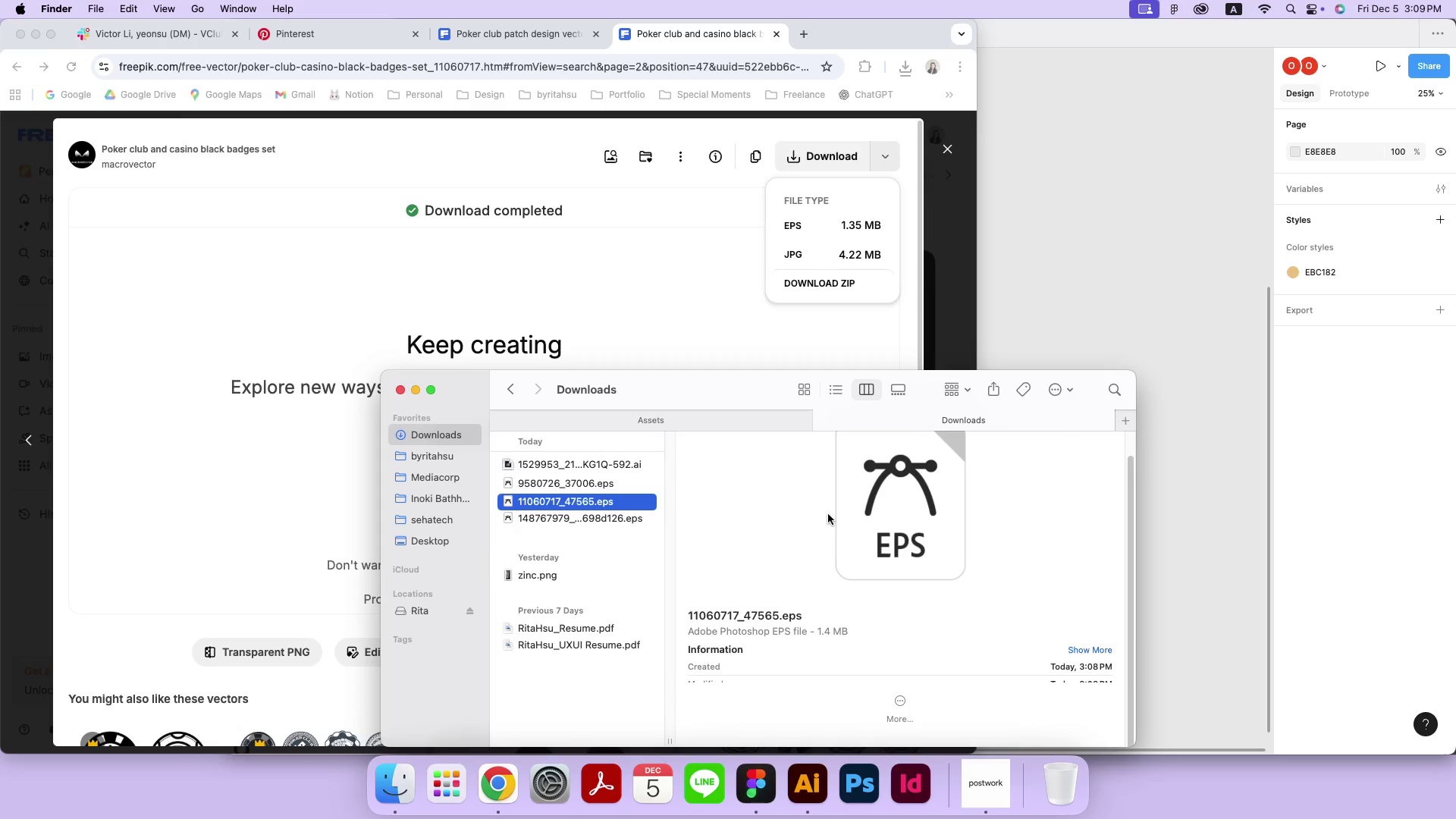 
right_click([609, 505])
 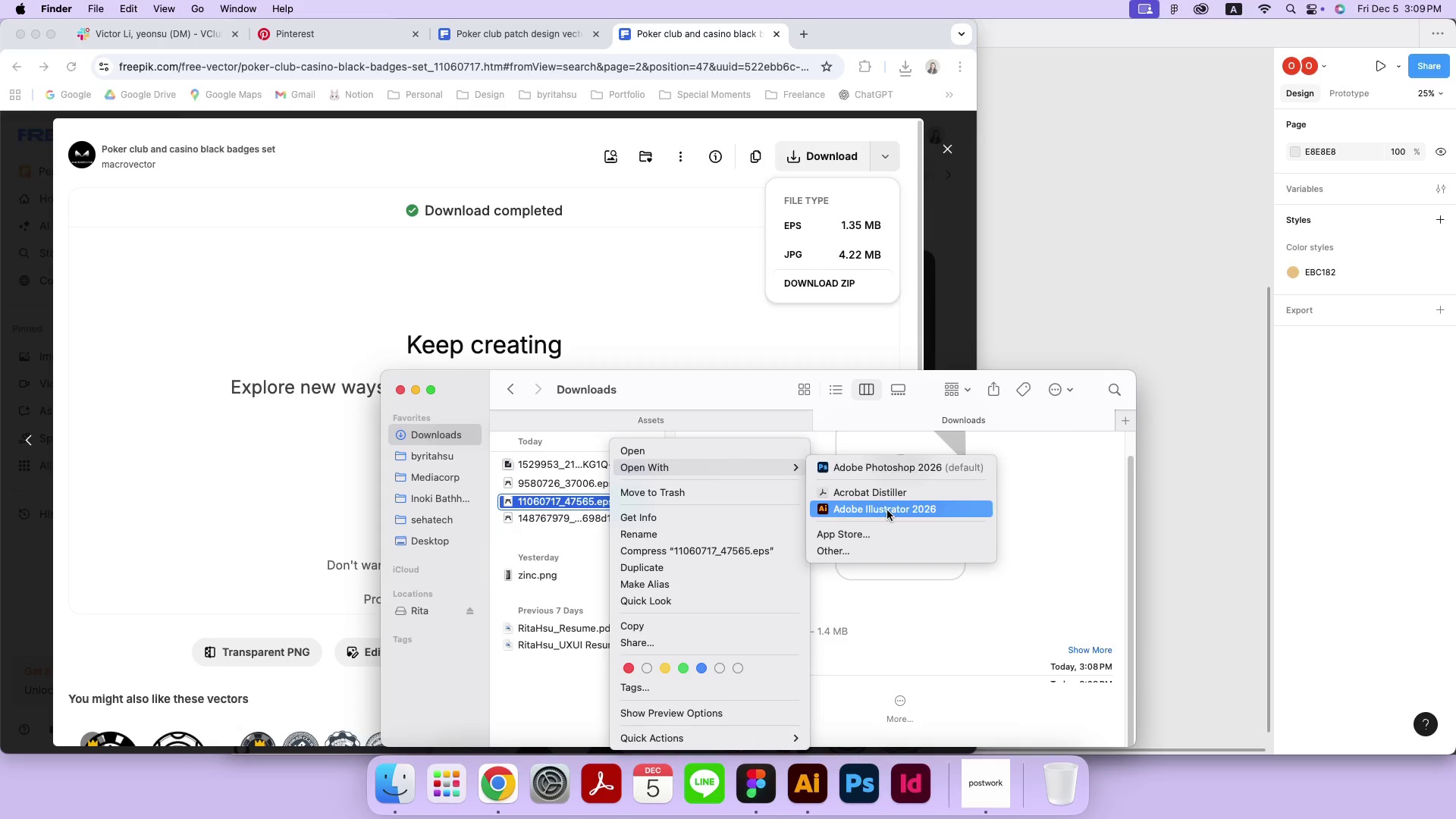 
left_click([887, 510])
 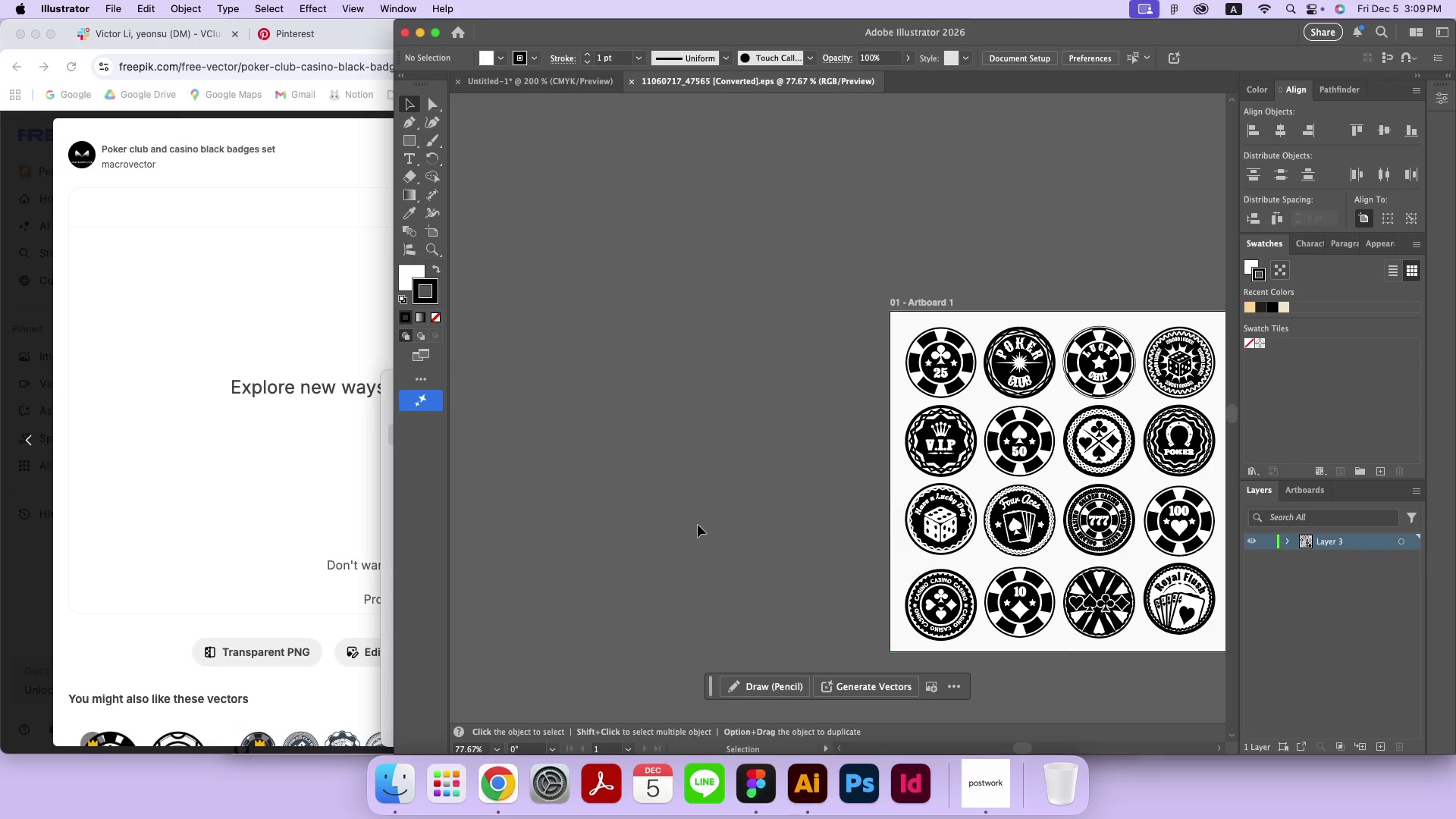 
left_click([698, 525])
 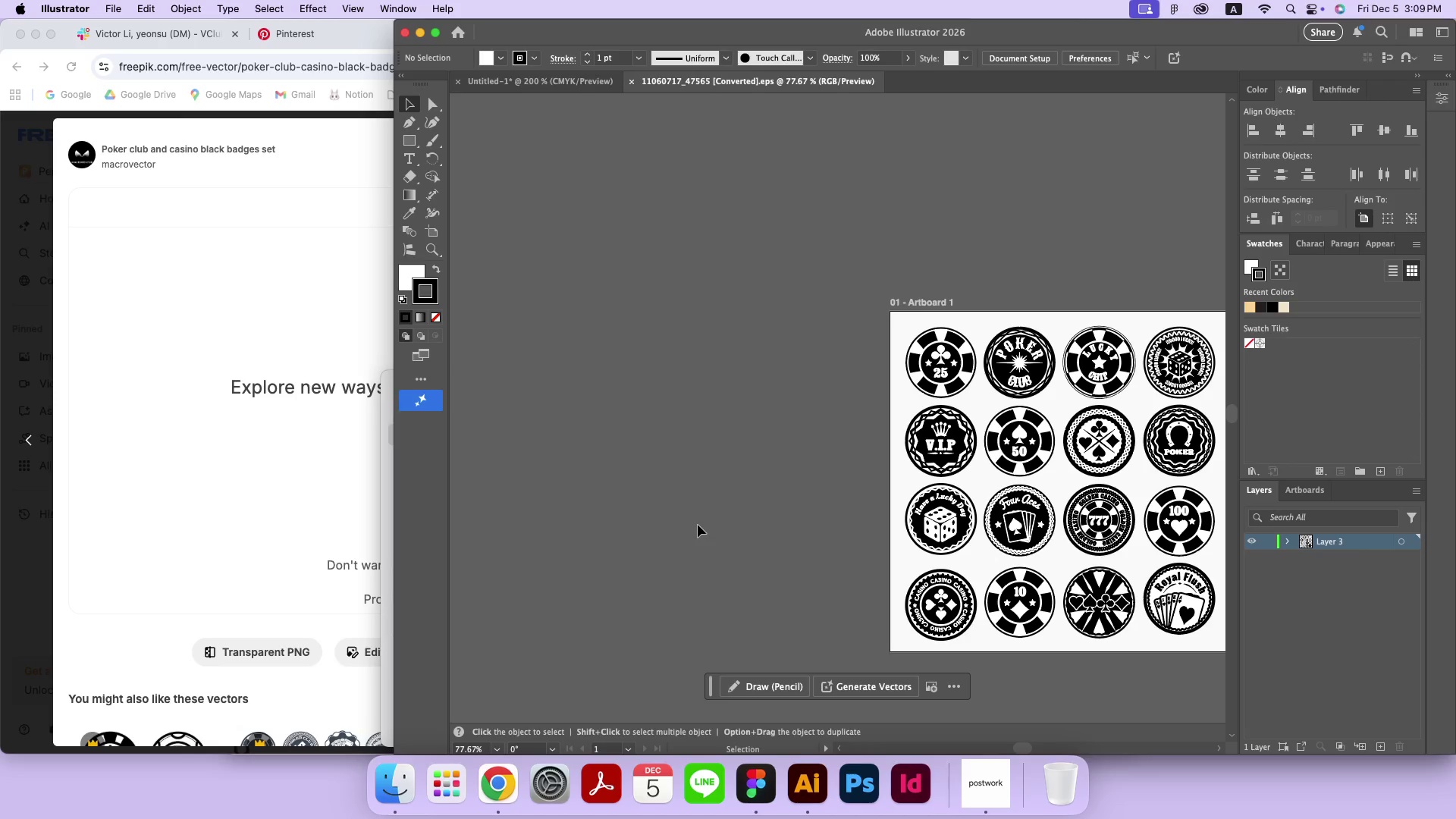 
key(Meta+MetaRight)
 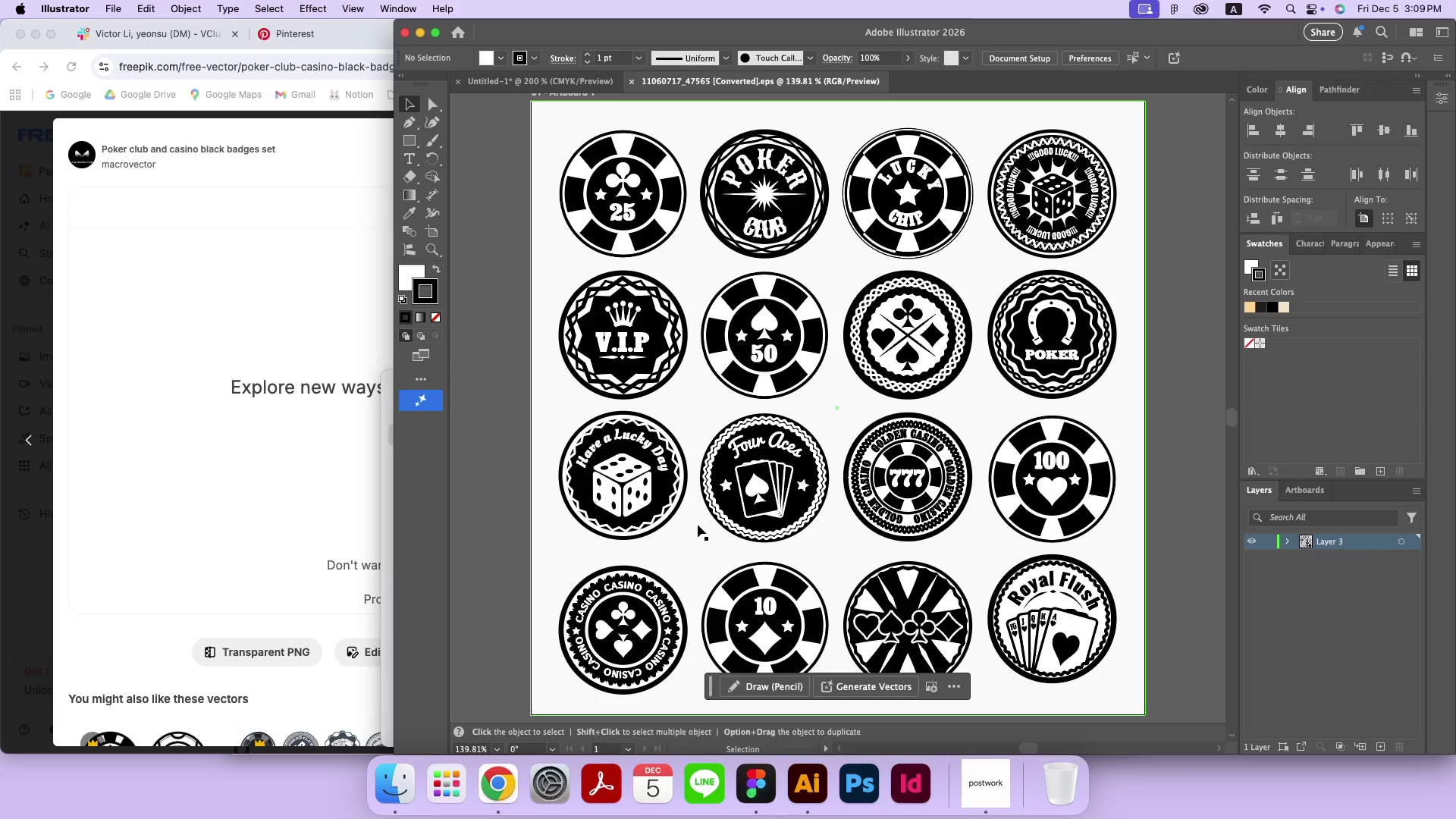 
key(Meta+0)
 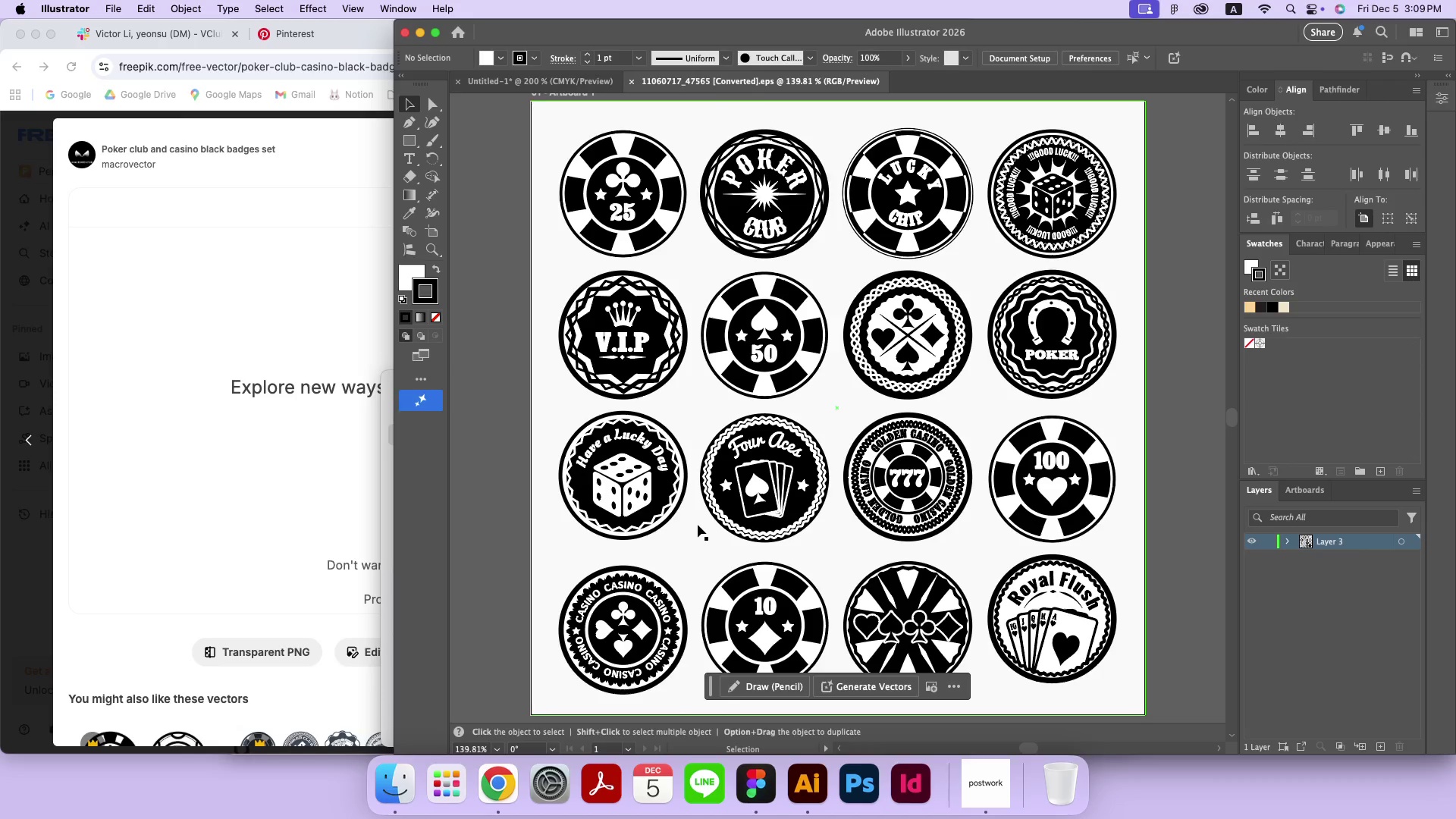 
scroll: coordinate [698, 525], scroll_direction: down, amount: 8.0
 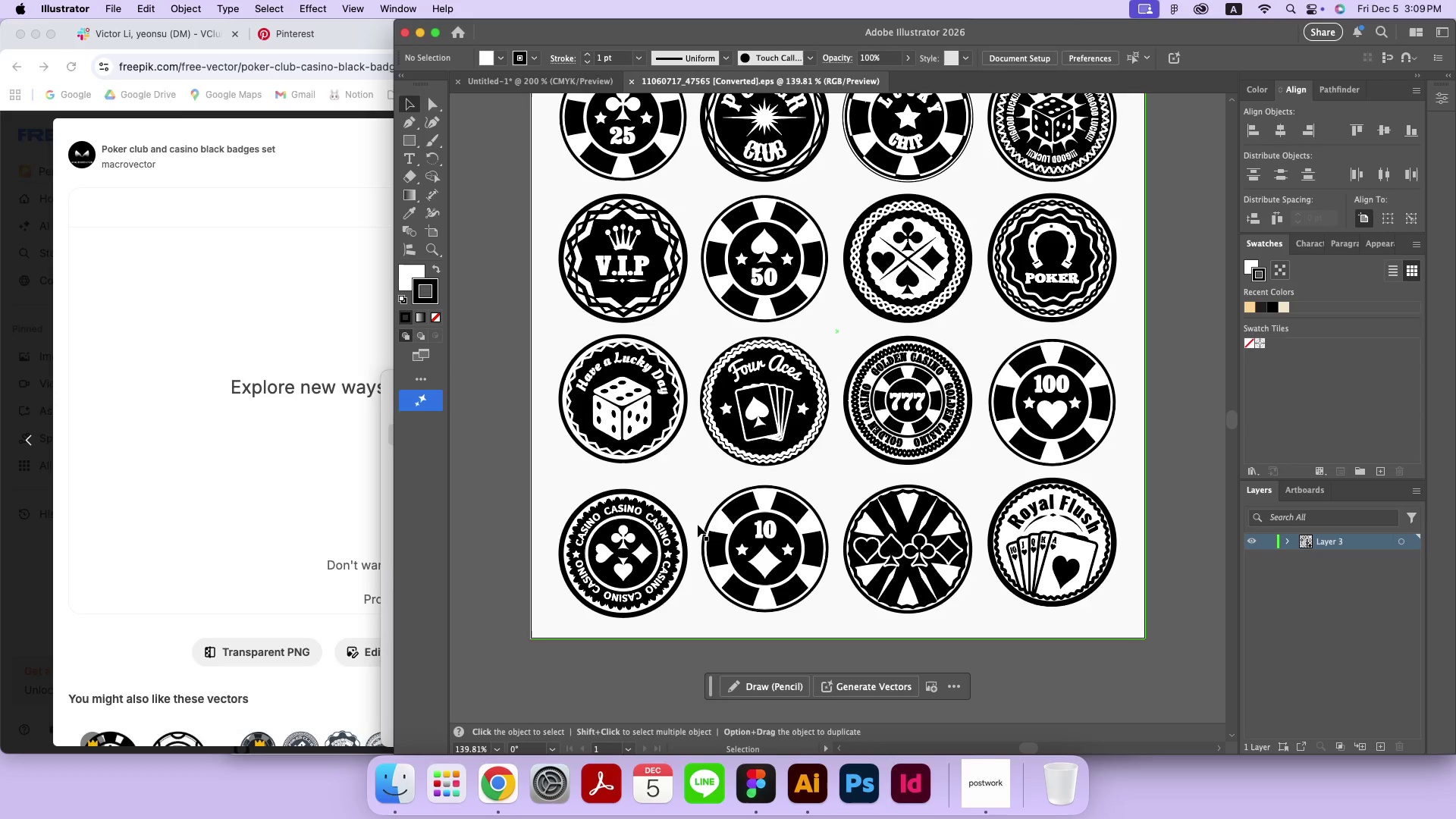 
hold_key(key=Space, duration=2.14)
 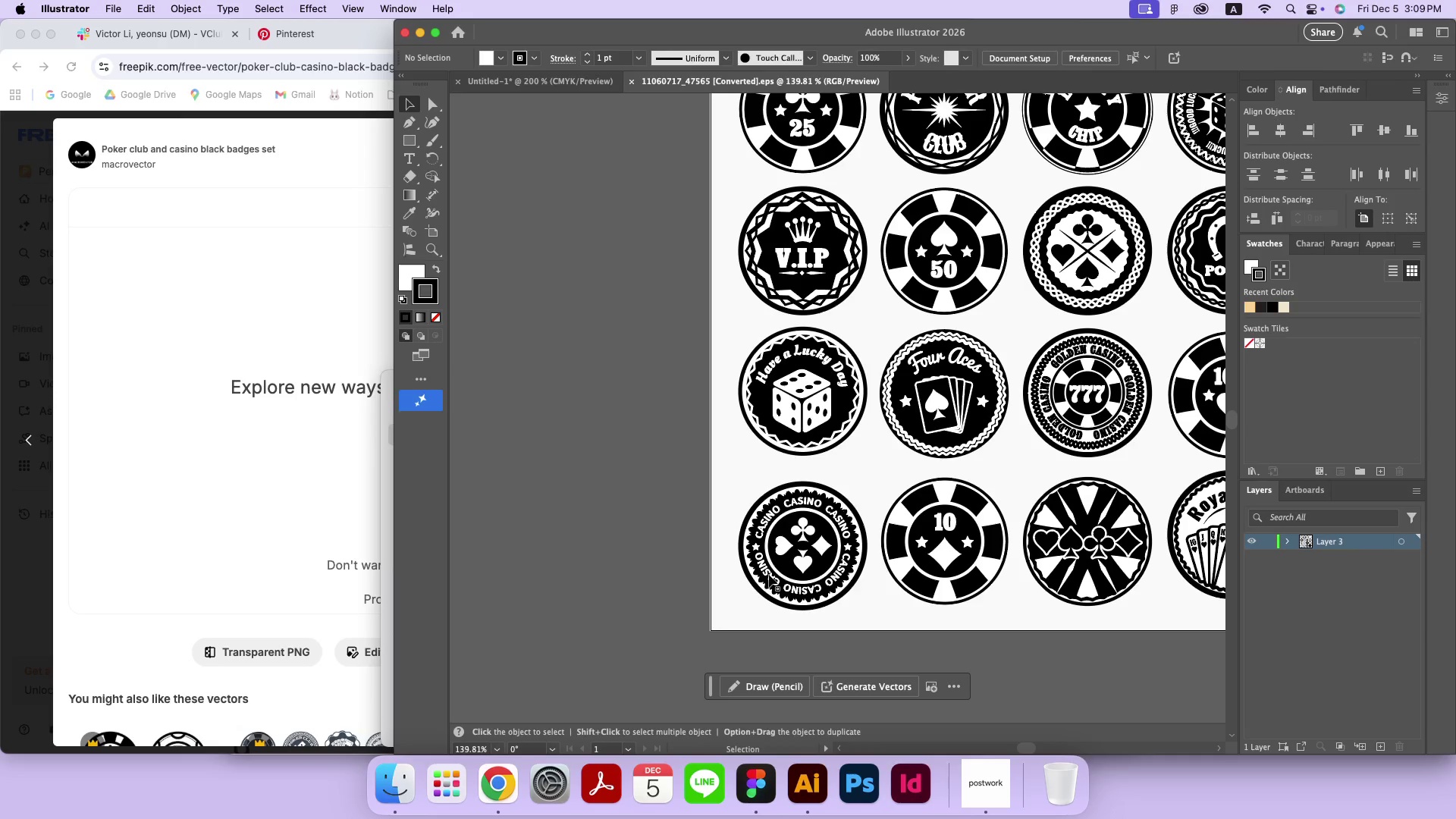 
left_click_drag(start_coordinate=[586, 583], to_coordinate=[829, 545])
 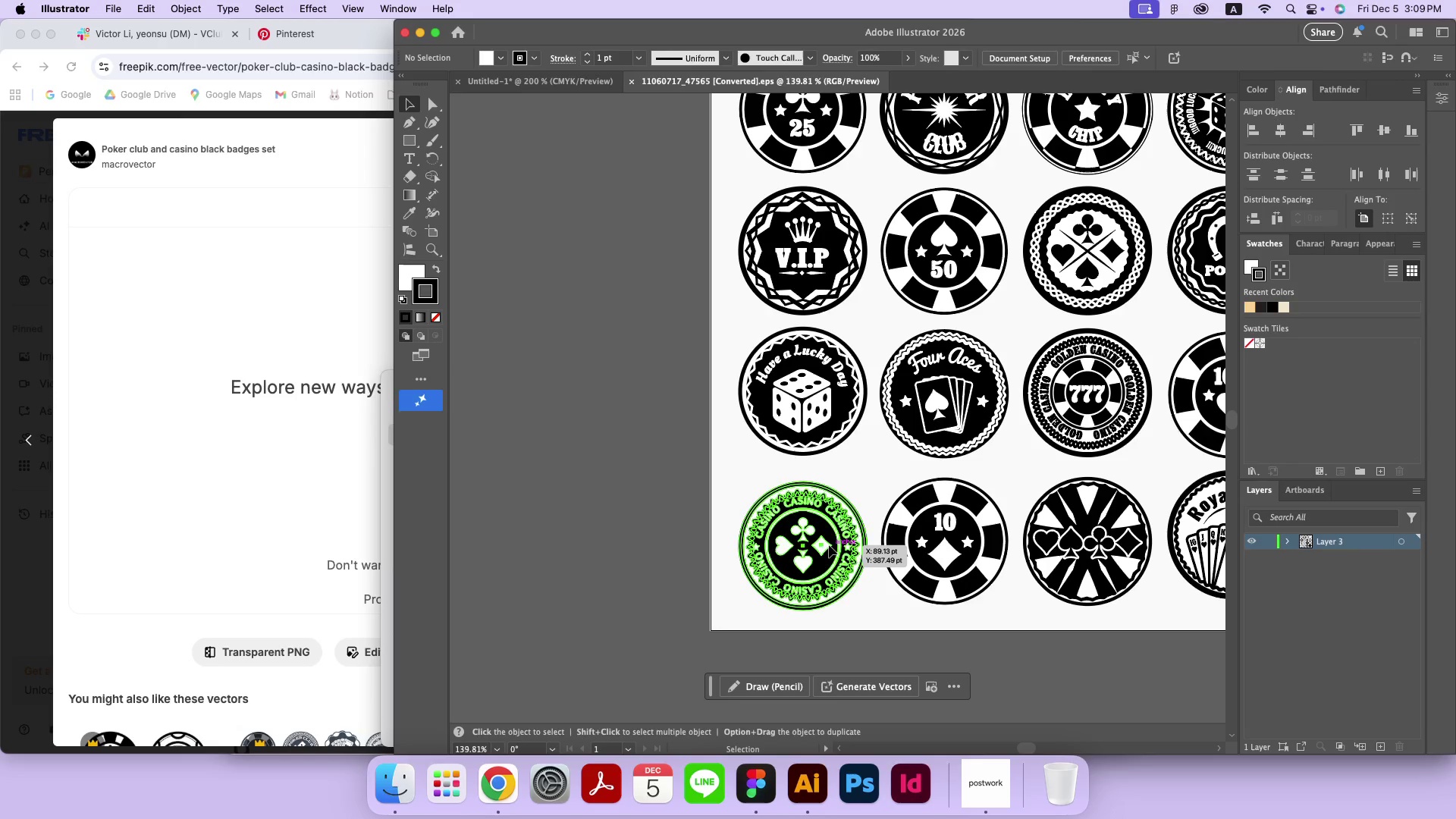 
left_click([829, 545])
 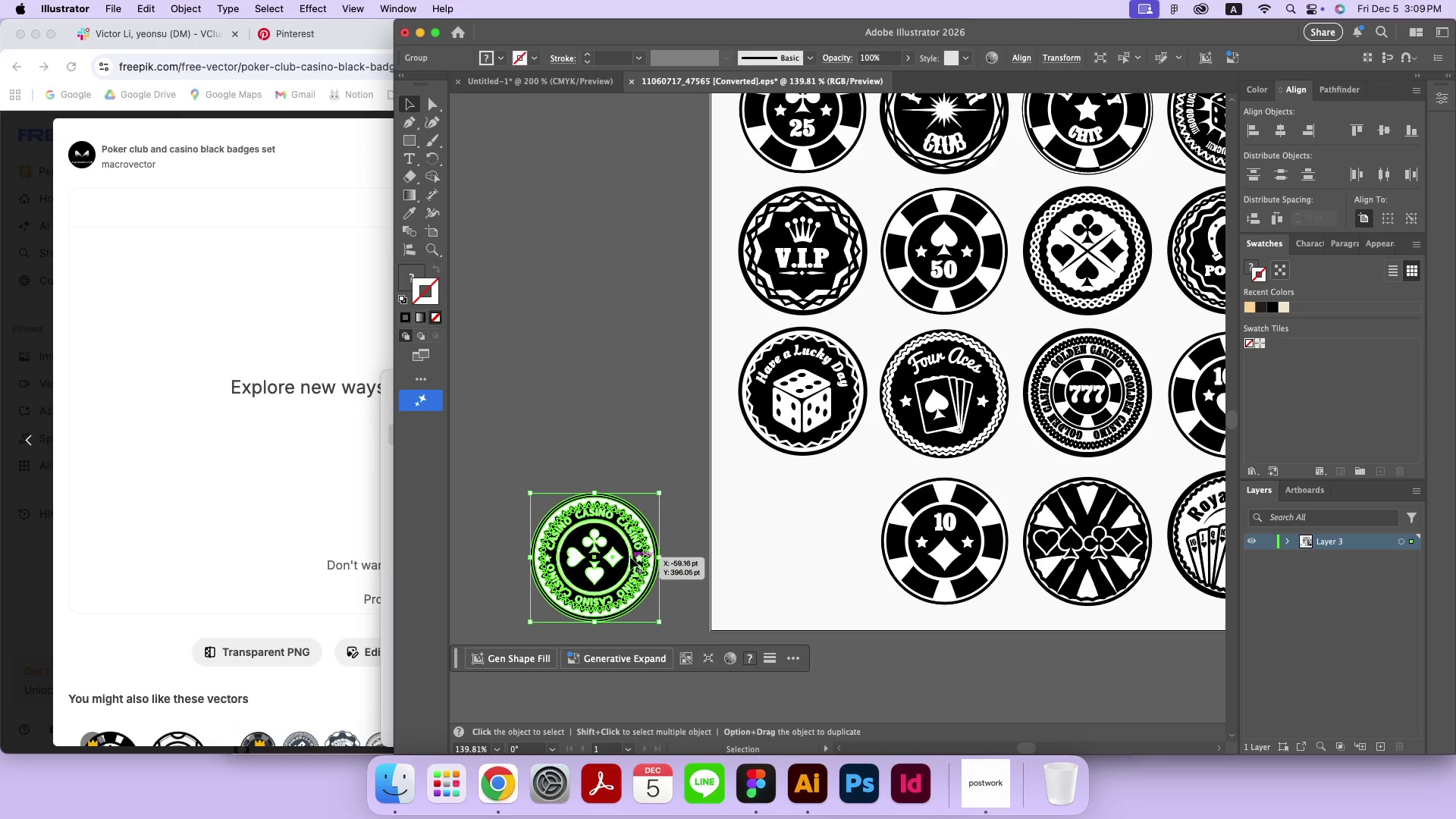 
left_click([692, 557])
 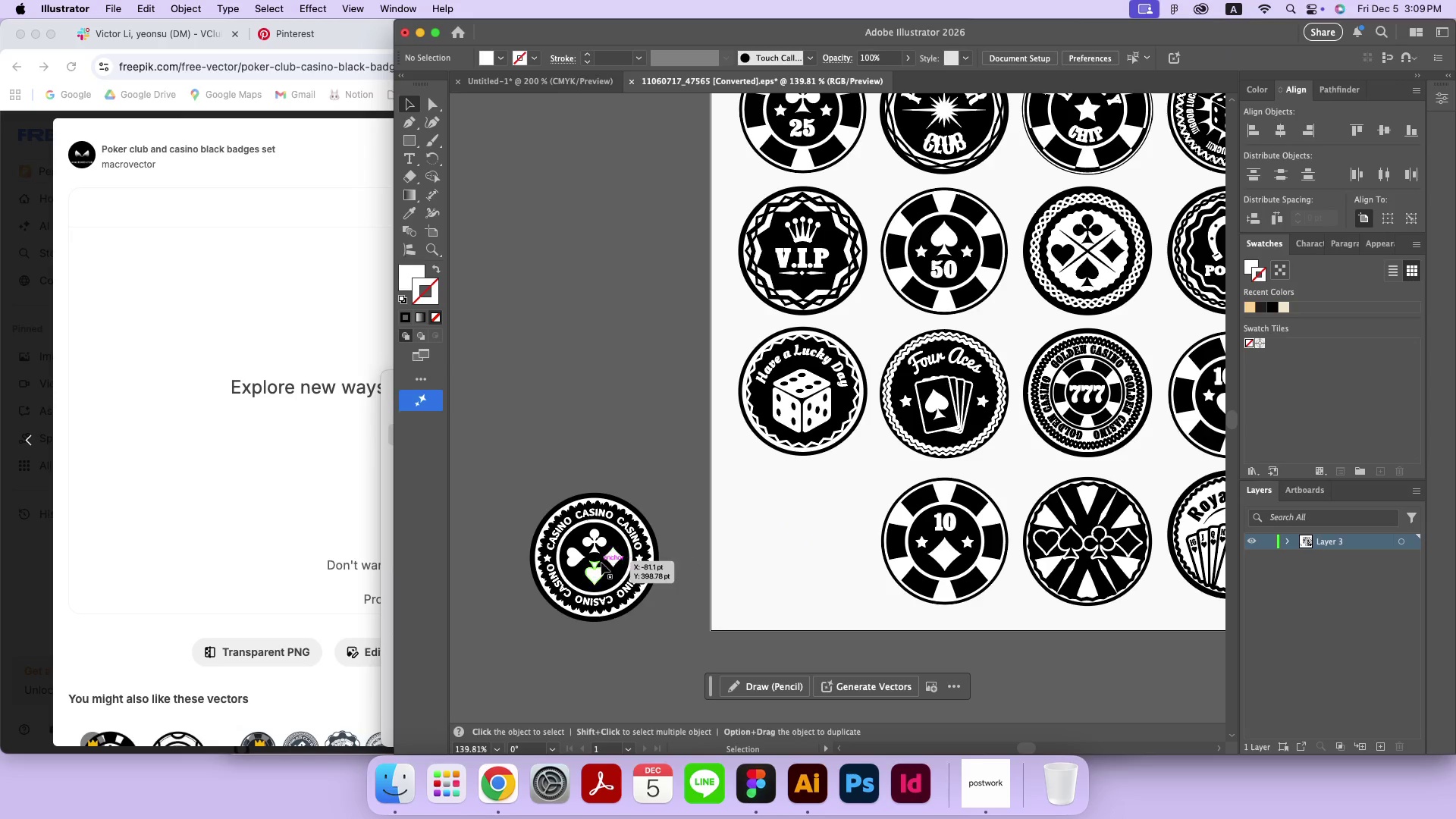 
left_click([608, 561])
 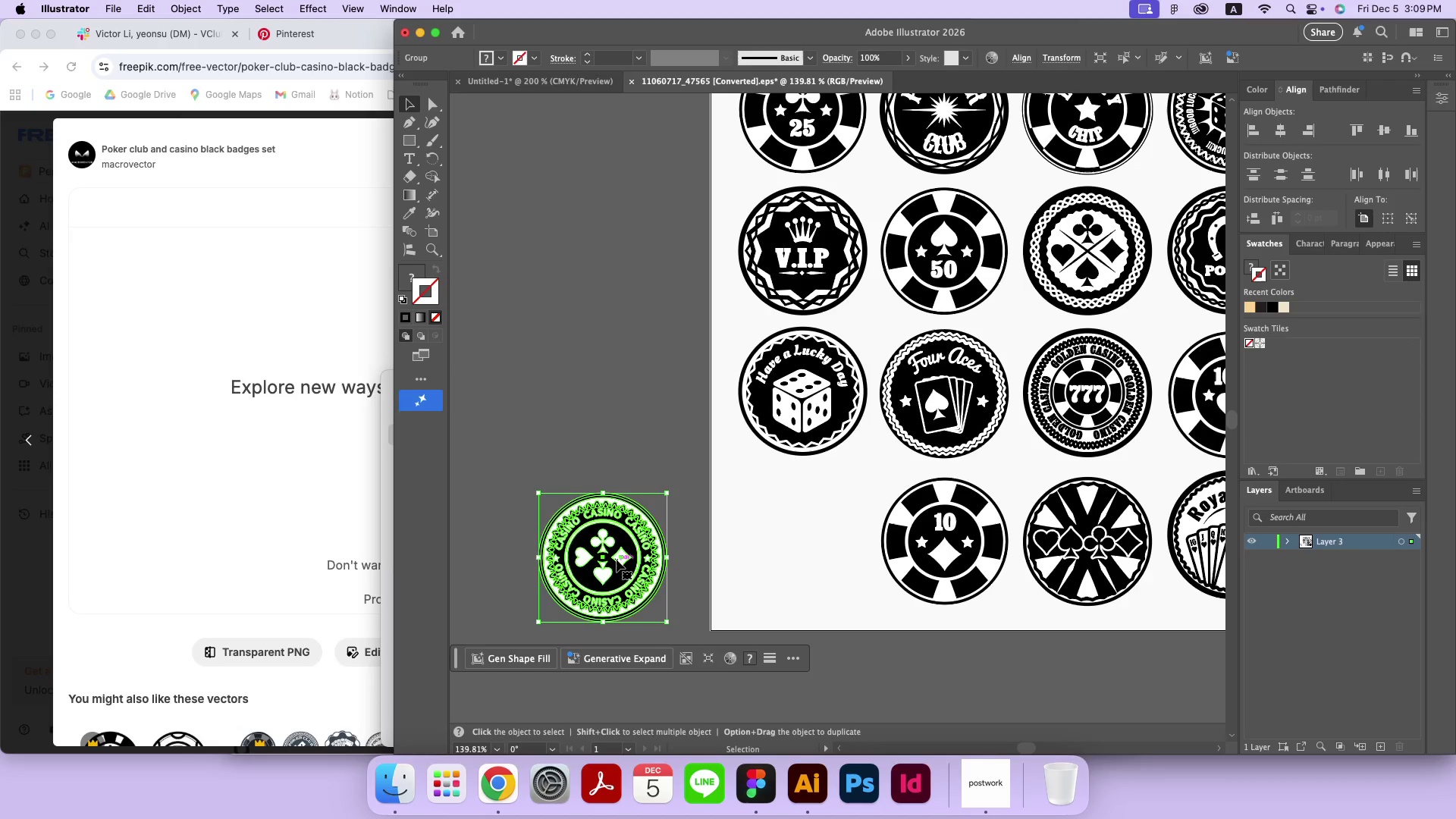 
left_click_drag(start_coordinate=[608, 561], to_coordinate=[617, 559])
 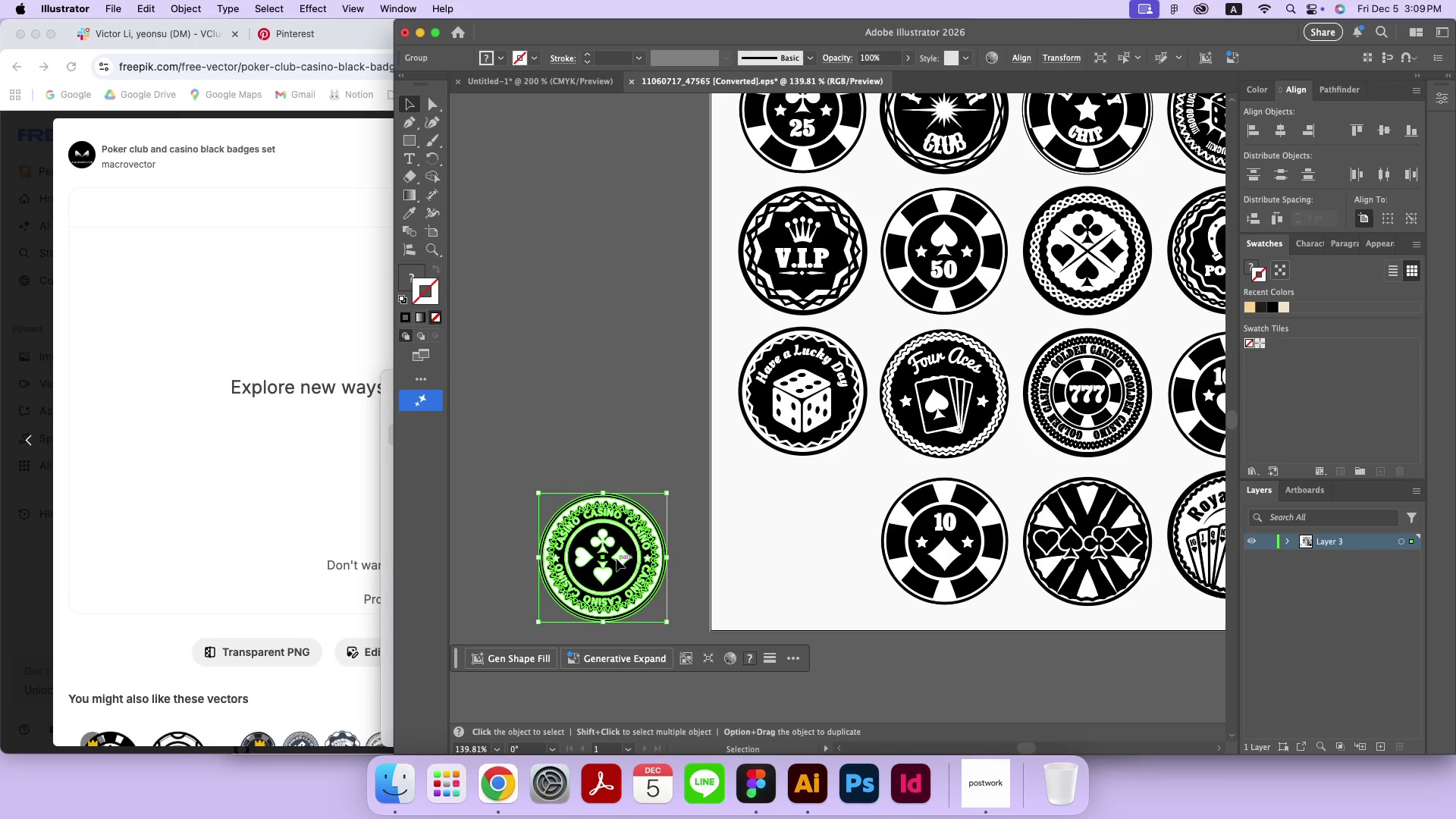 
double_click([617, 559])
 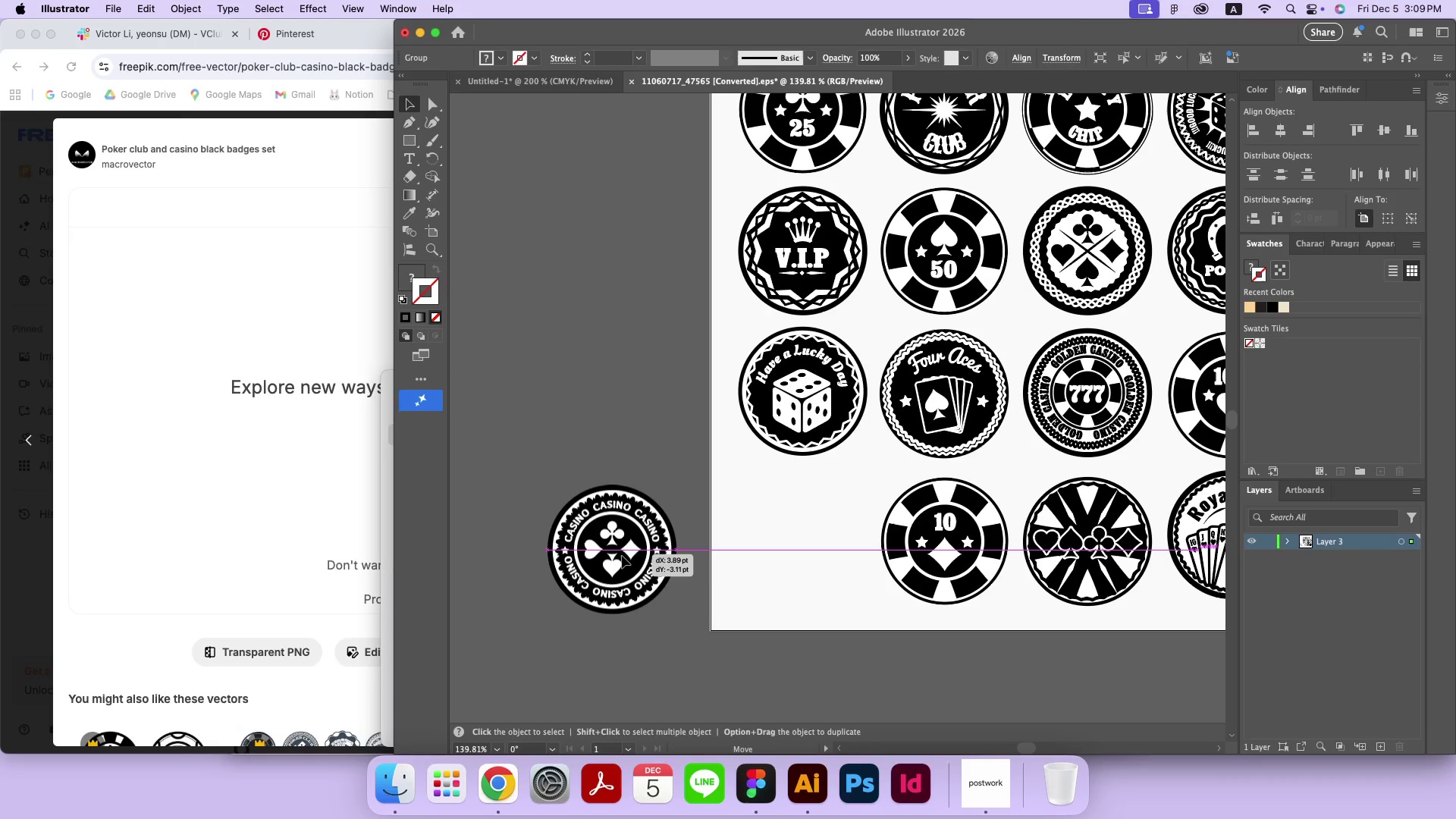 
left_click_drag(start_coordinate=[617, 559], to_coordinate=[626, 550])
 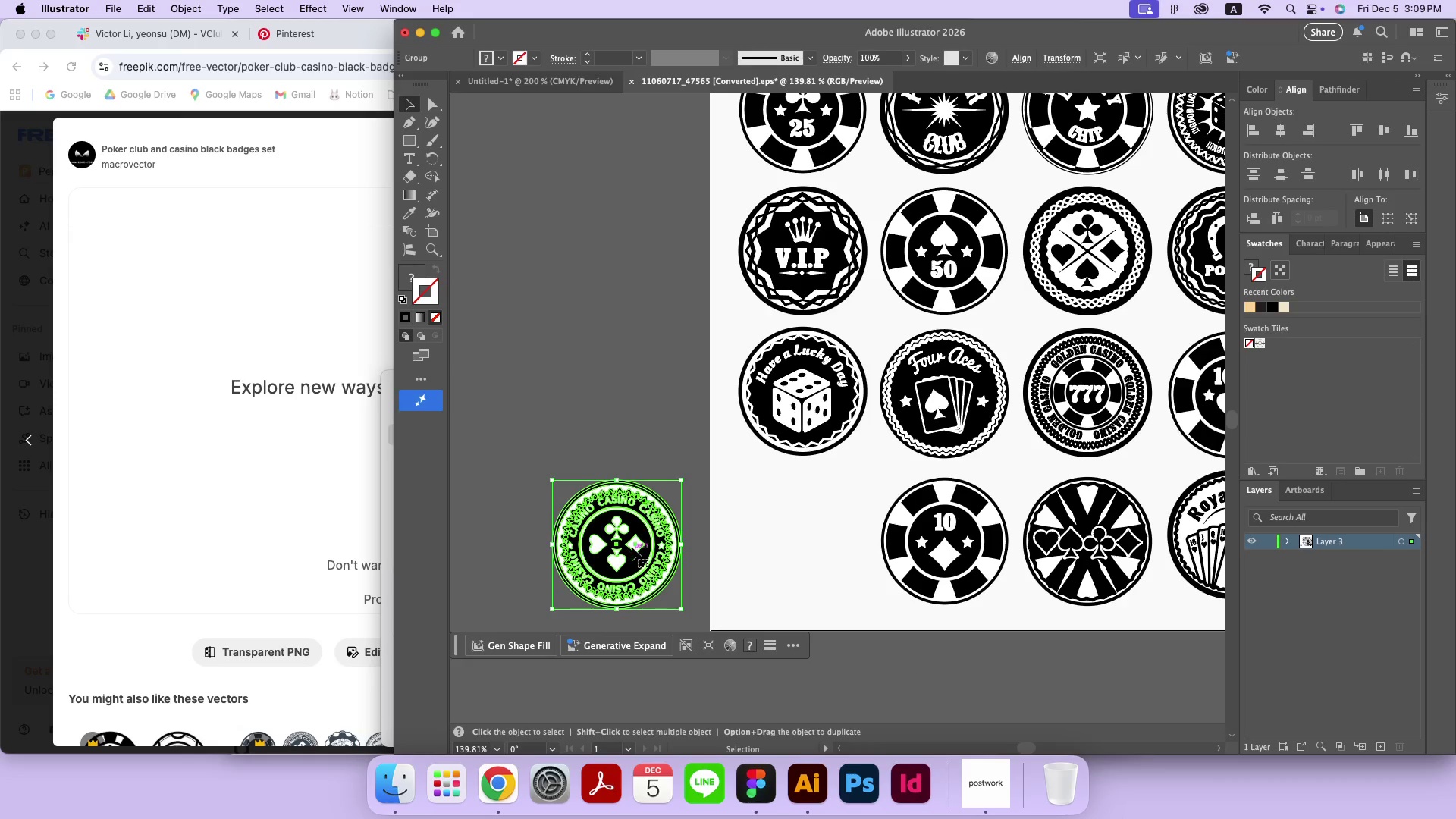 
left_click([626, 550])
 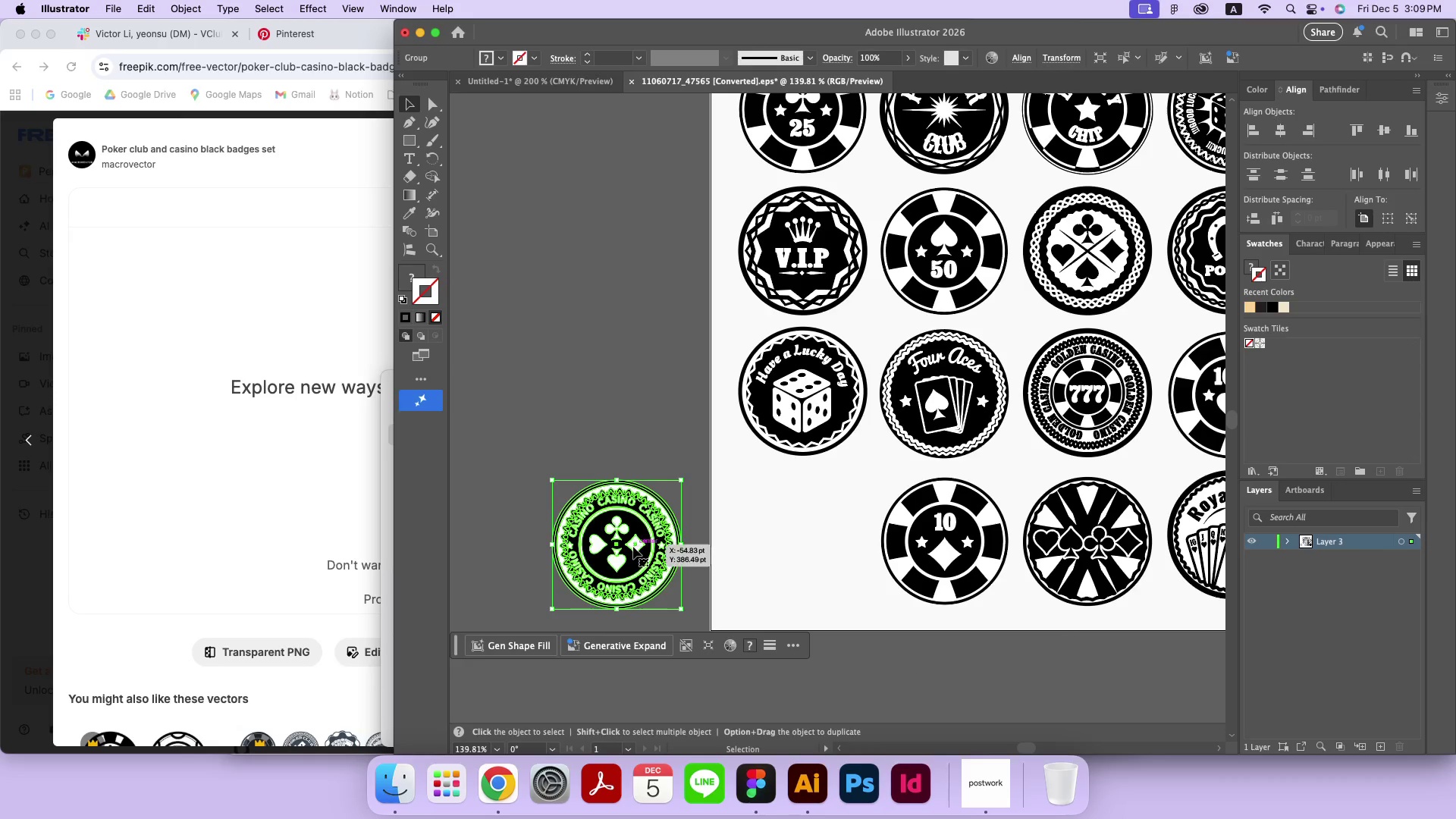 
left_click([634, 547])
 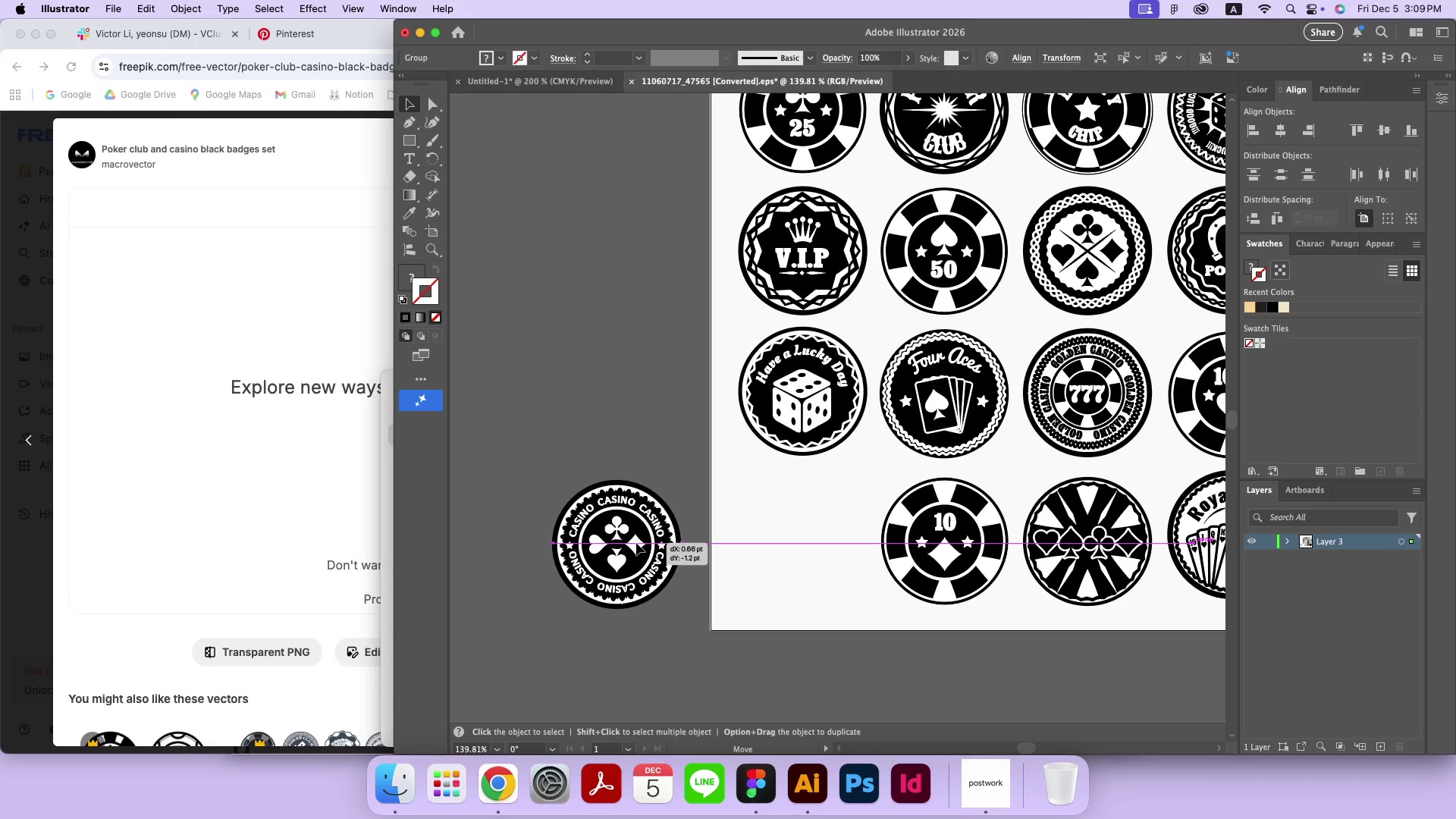 
left_click_drag(start_coordinate=[634, 547], to_coordinate=[636, 543])
 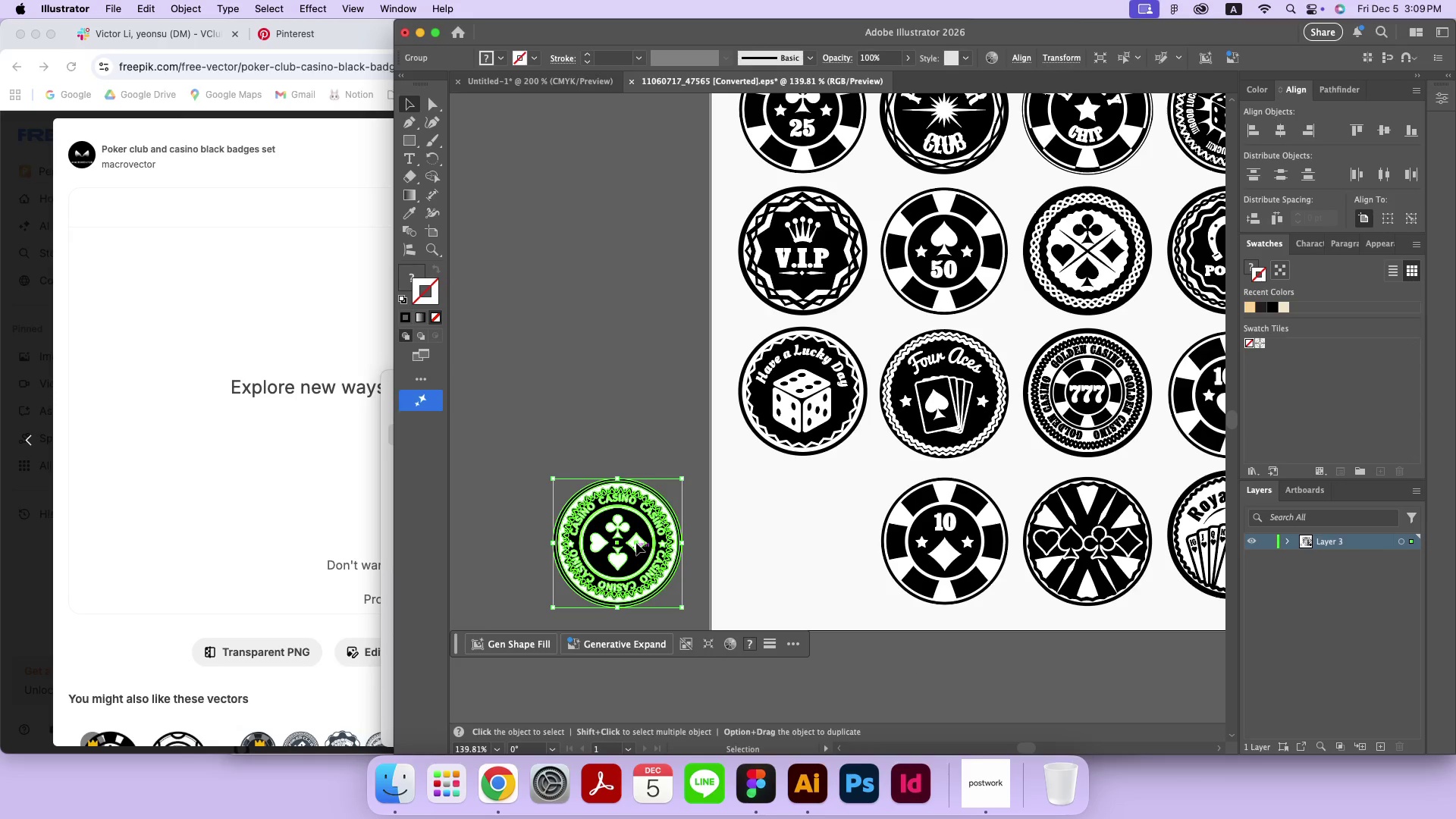 
double_click([636, 543])
 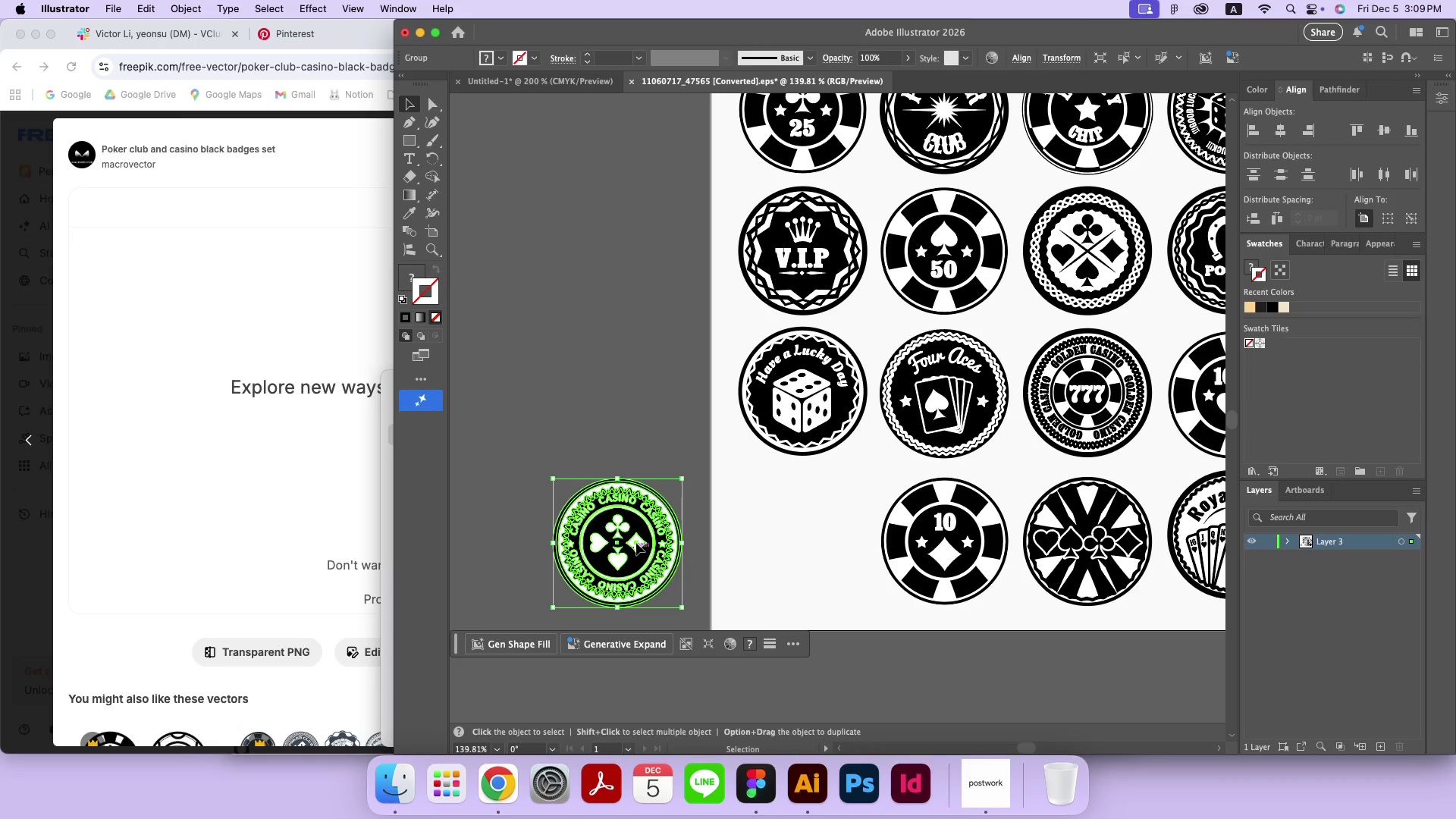 
left_click([636, 543])
 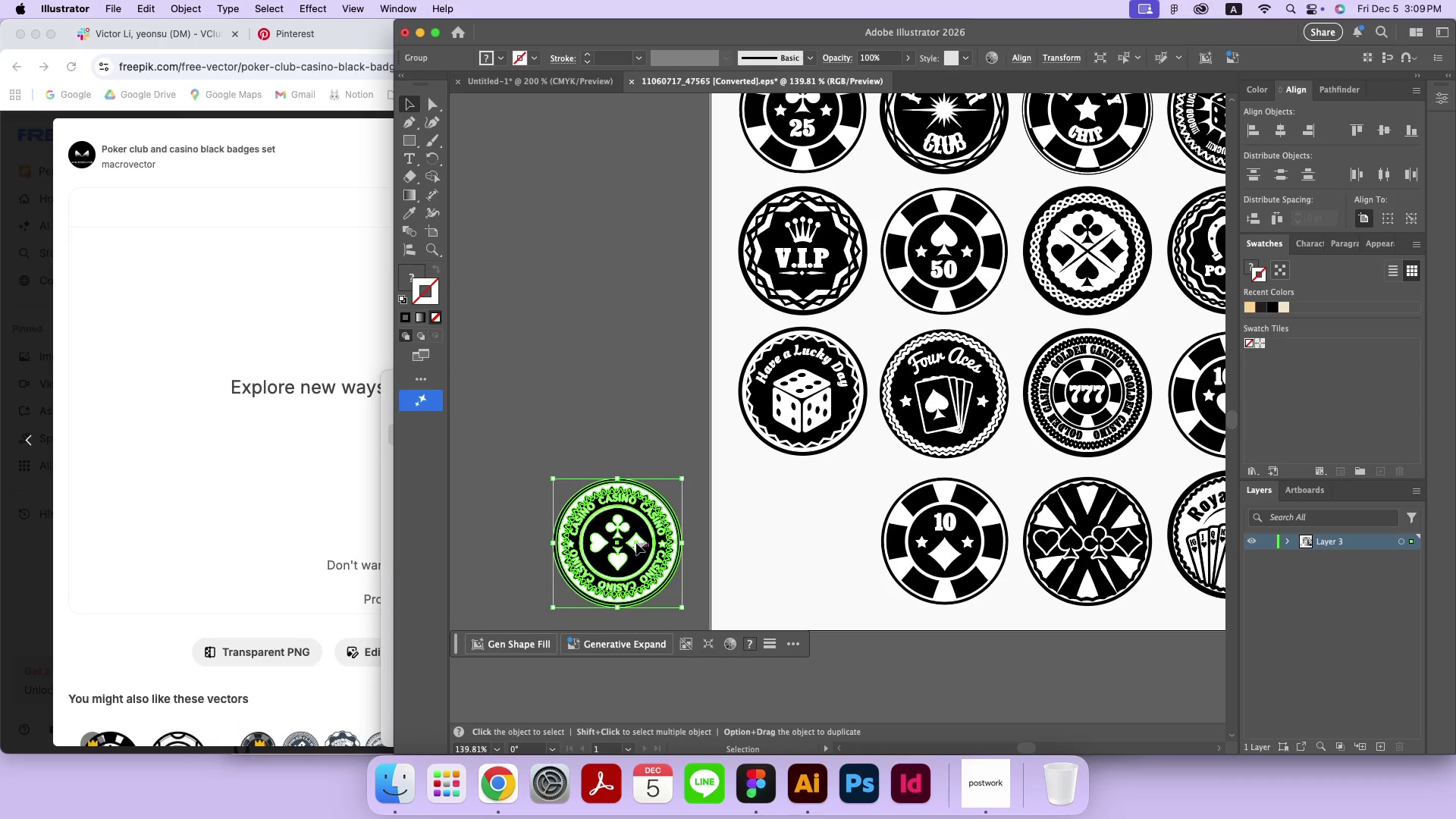 
left_click_drag(start_coordinate=[636, 543], to_coordinate=[737, 585])
 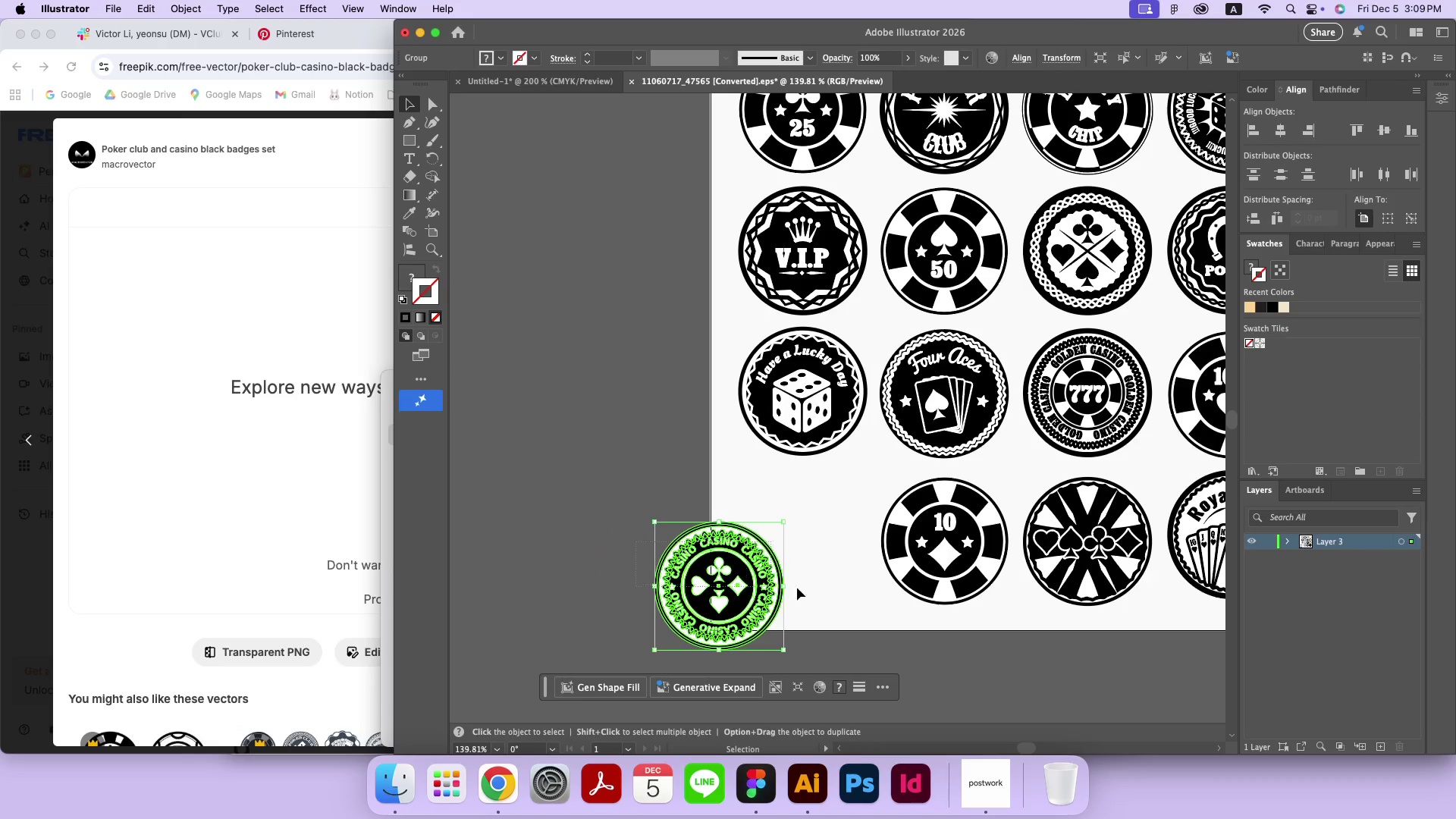 
left_click([737, 585])
 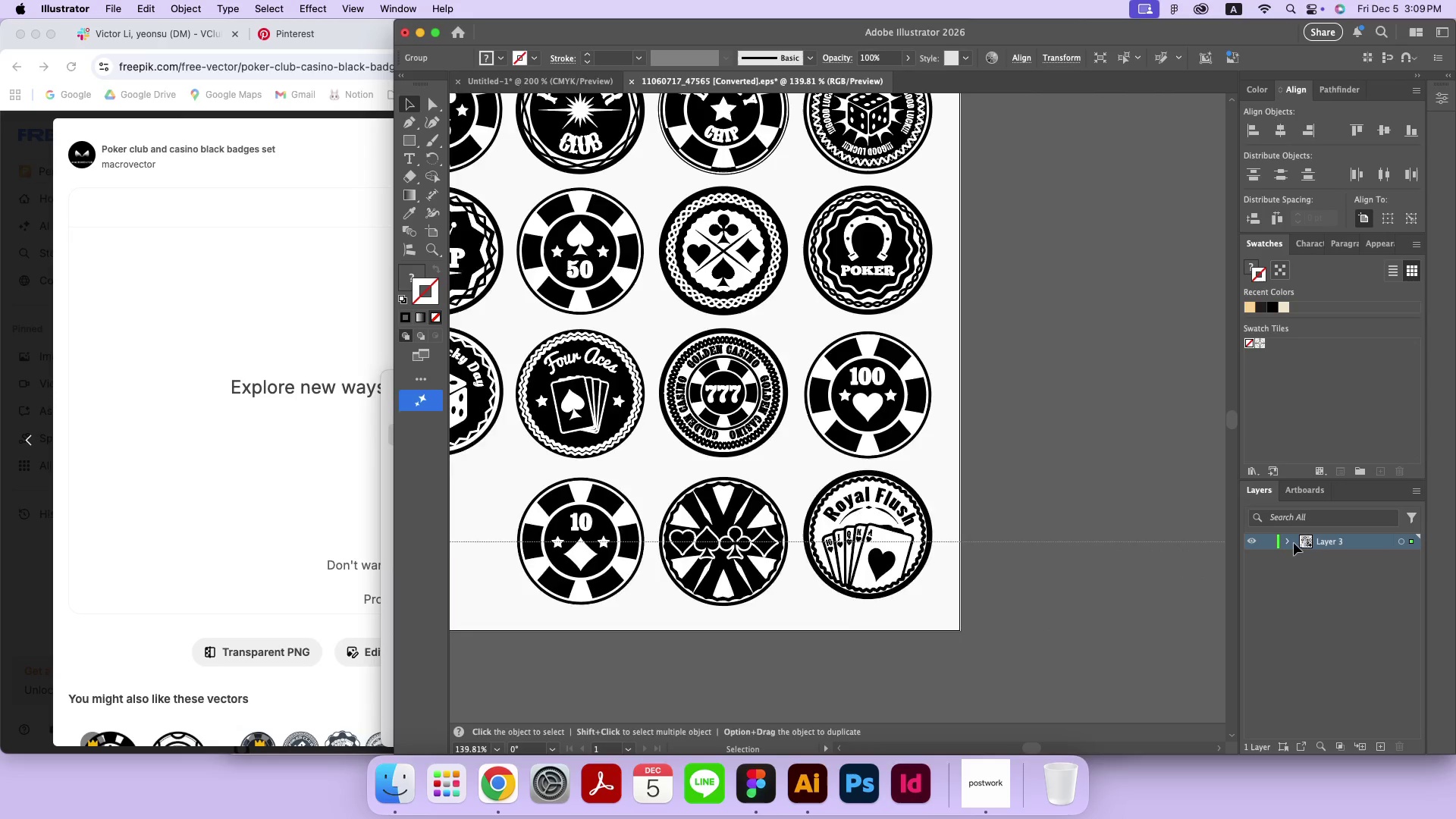 
left_click([952, 620])
 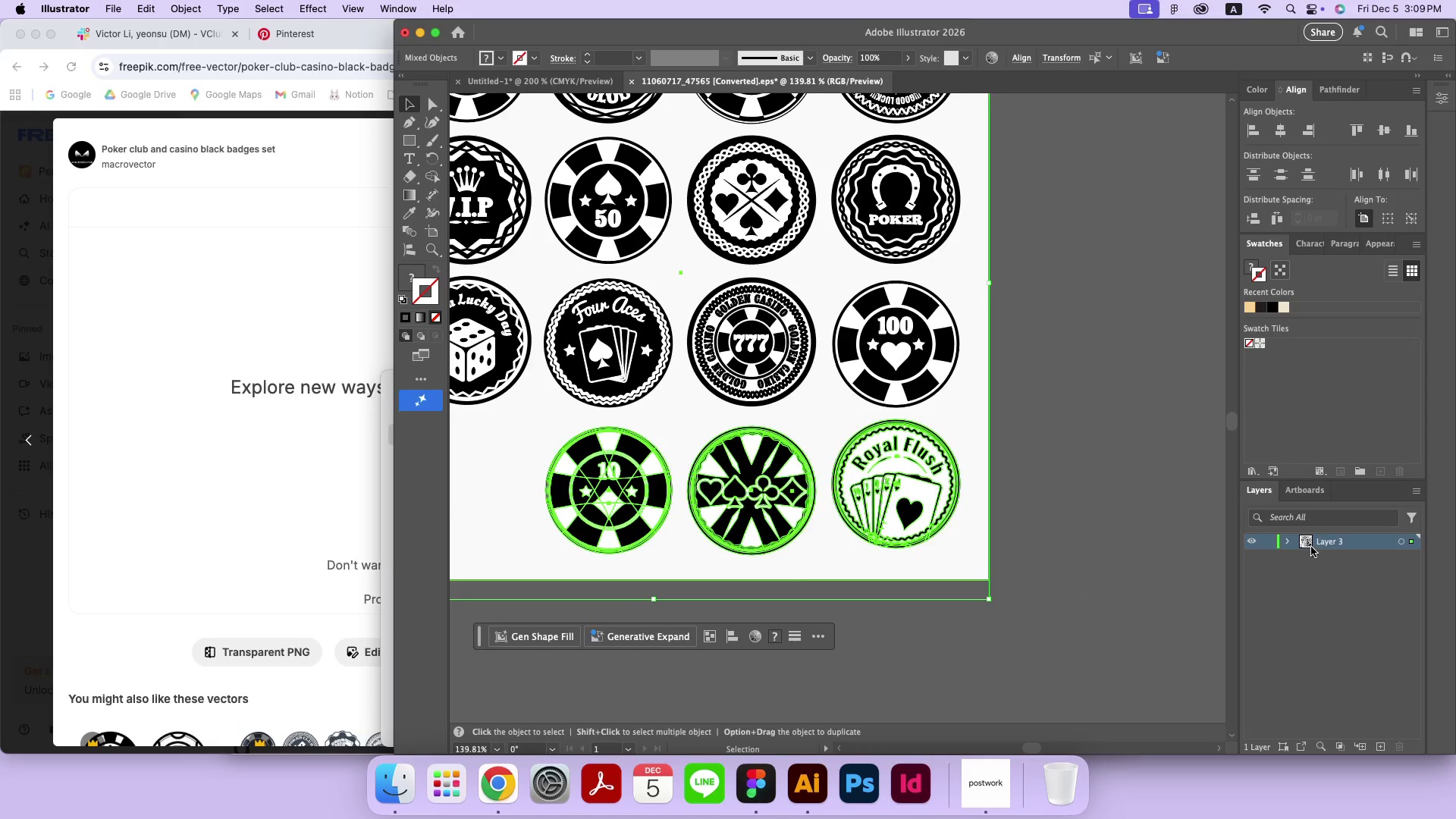 
hold_key(key=Space, duration=1.67)
 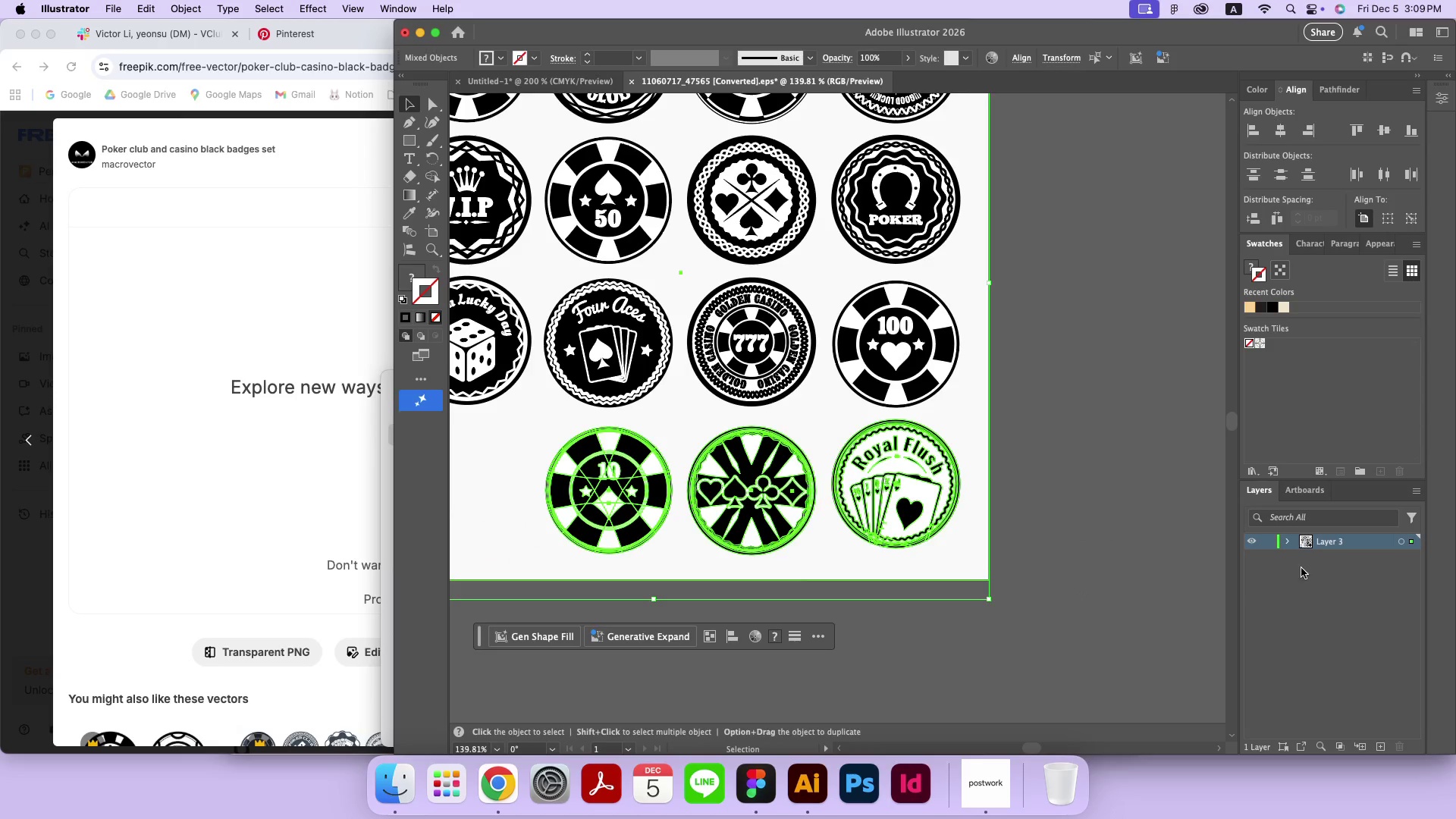 
left_click_drag(start_coordinate=[734, 615], to_coordinate=[1090, 564])
 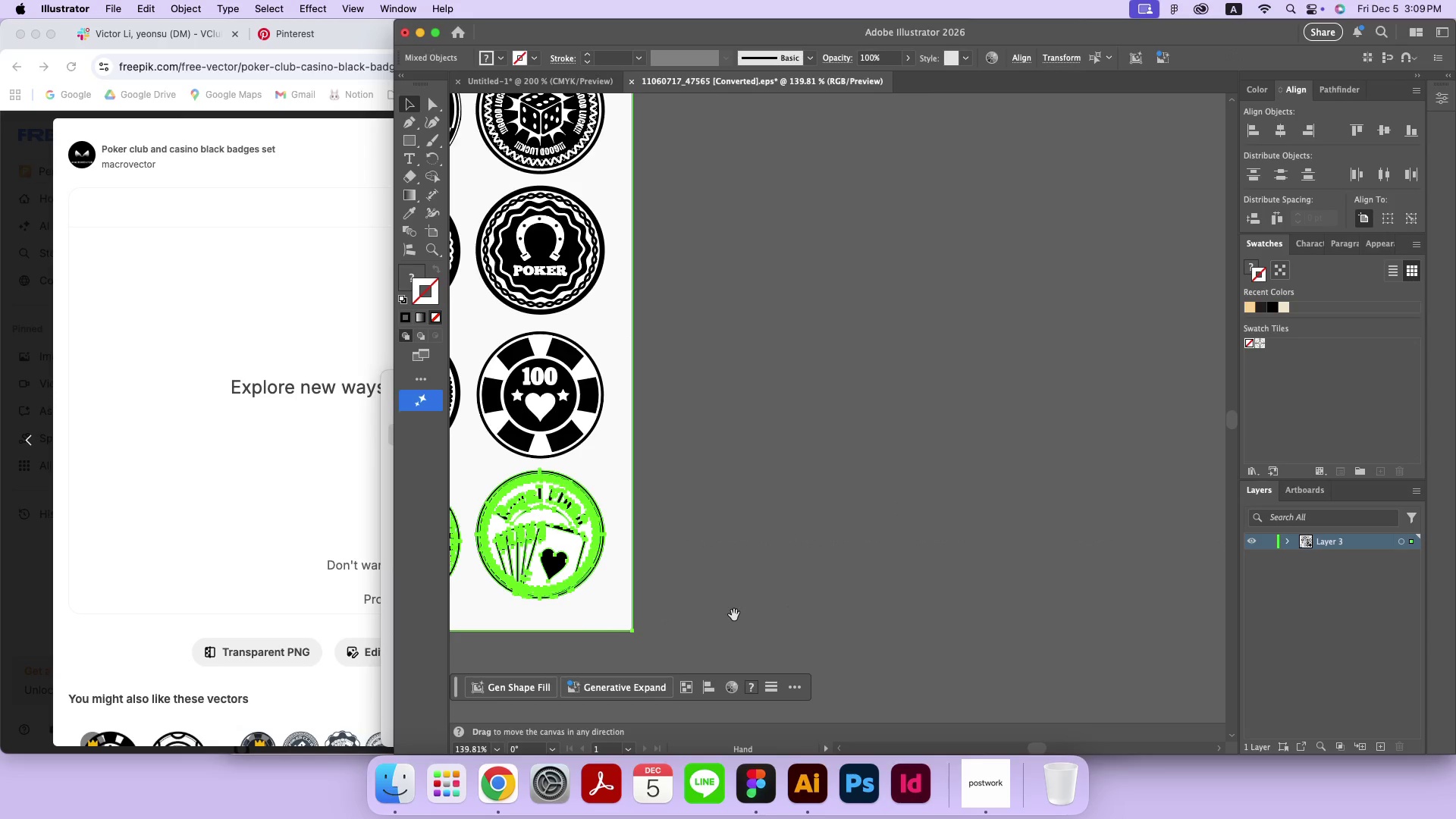 